 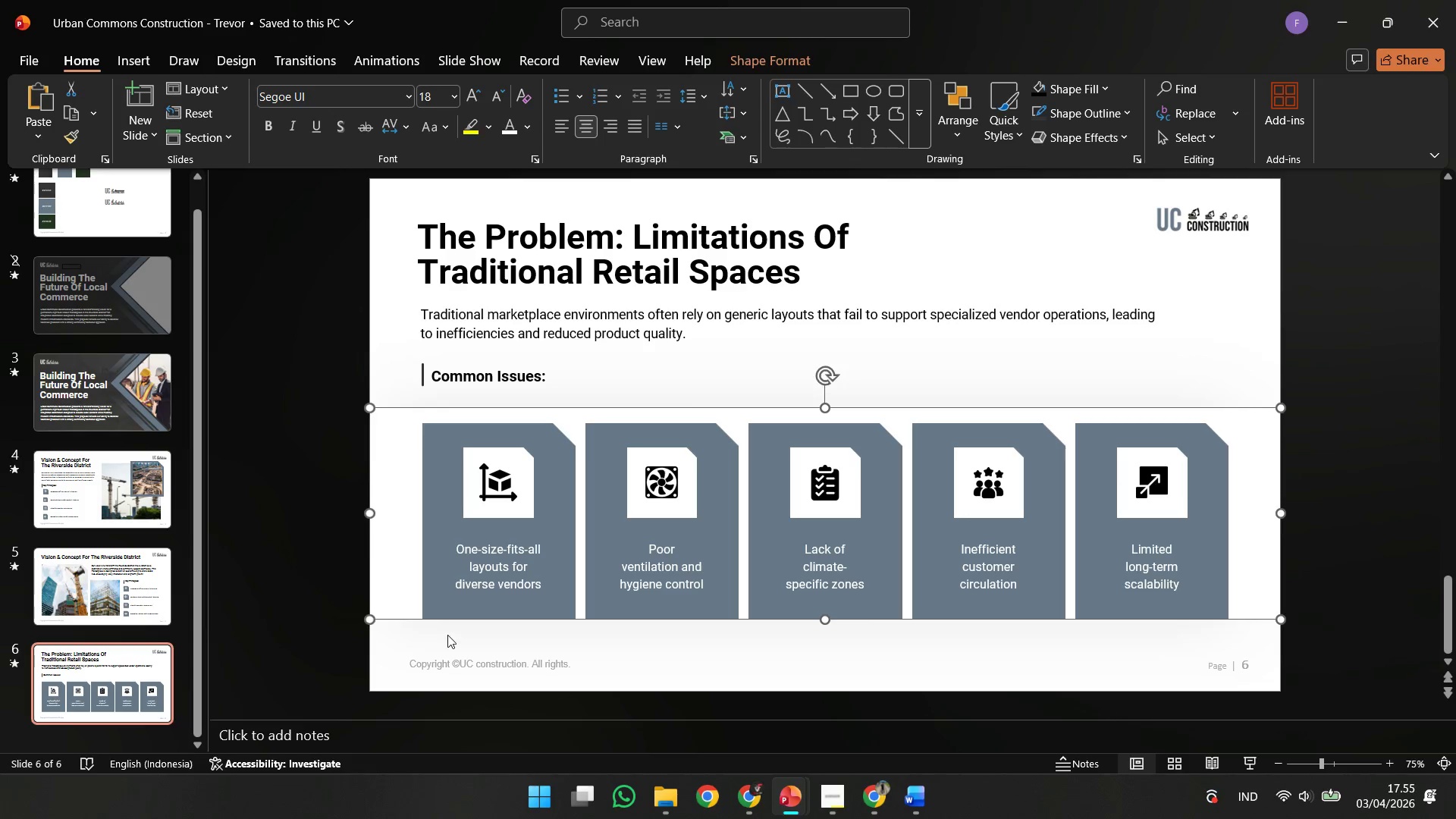 
triple_click([448, 635])
 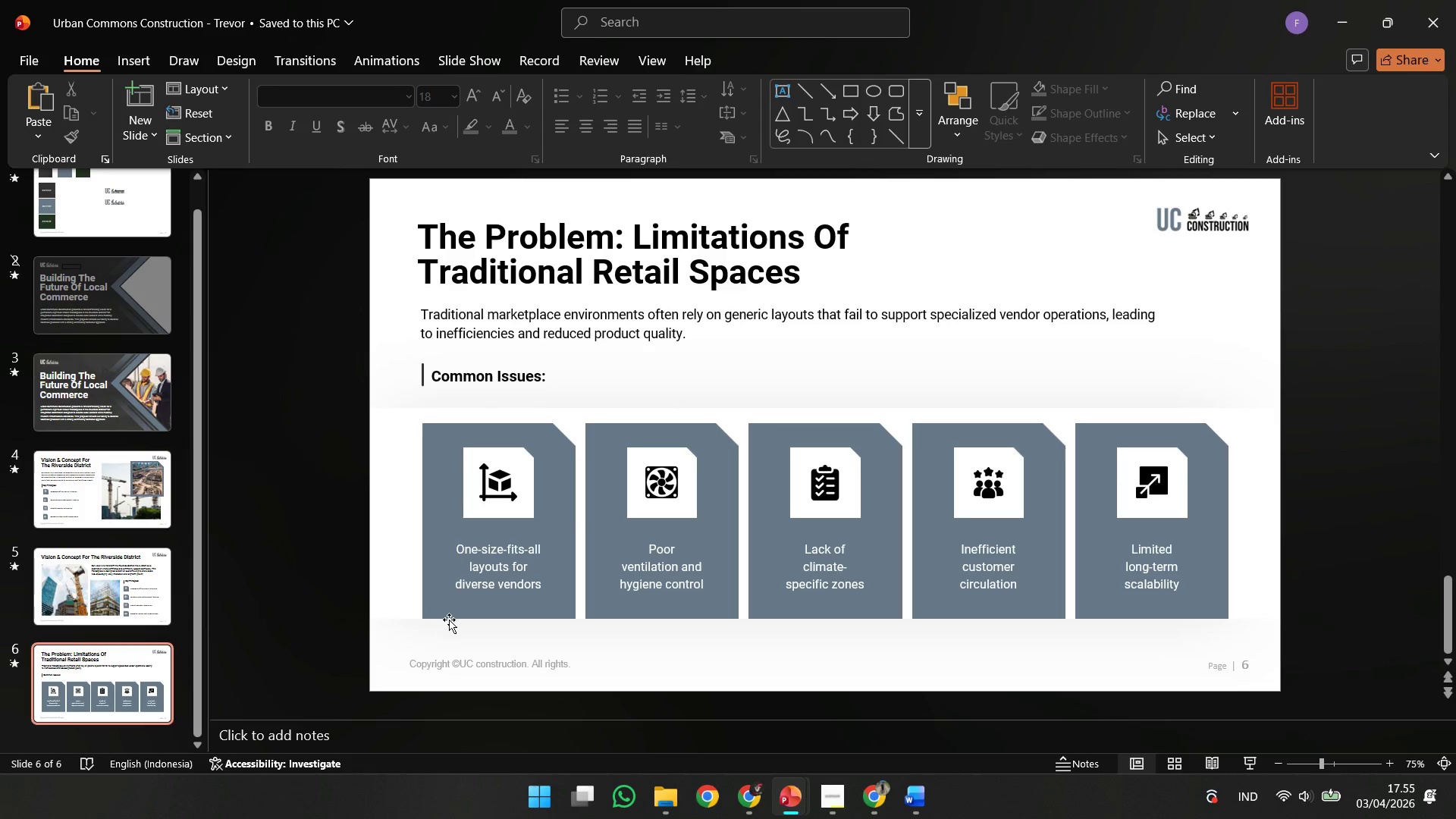 
triple_click([449, 620])
 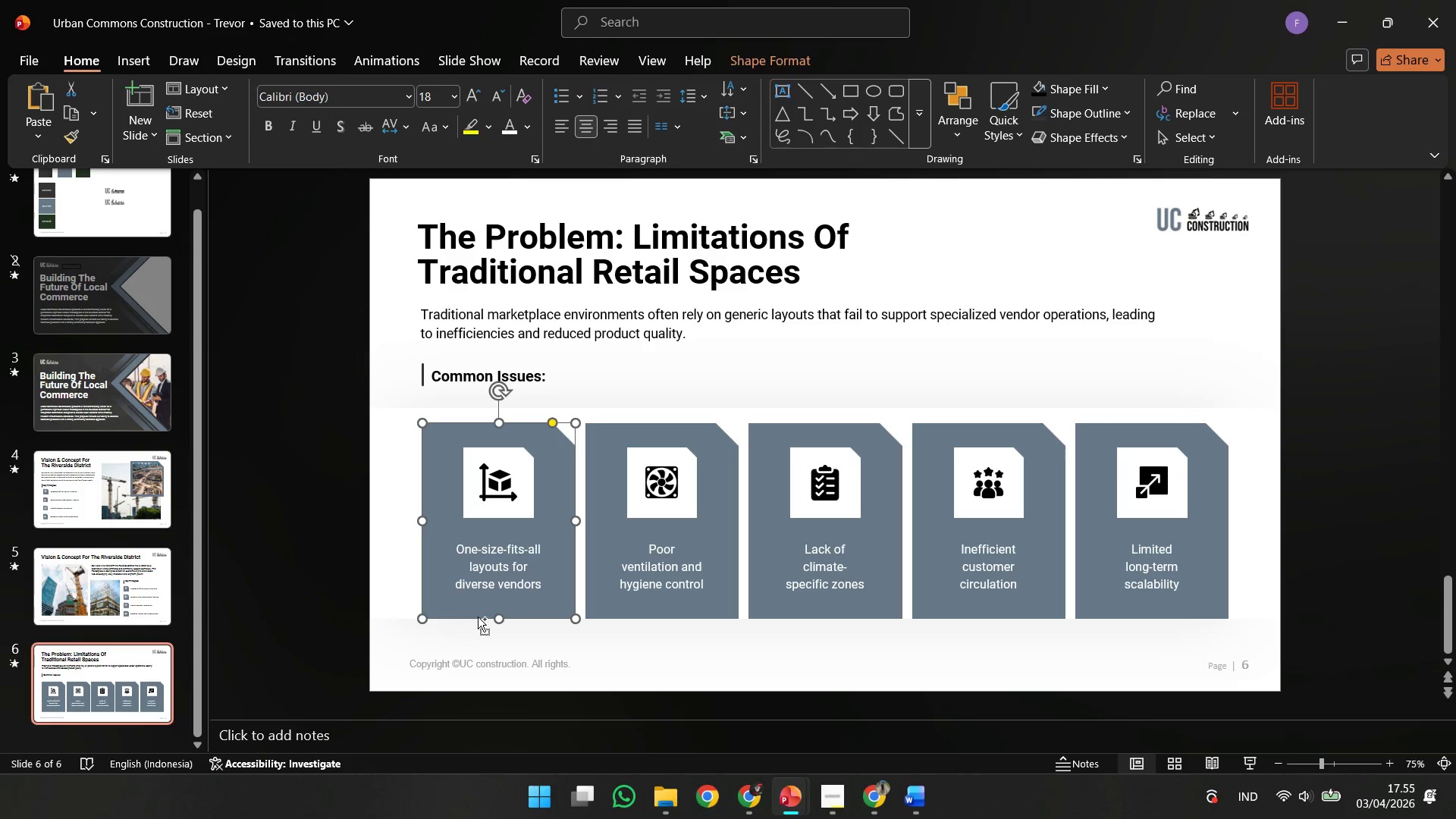 
hold_key(key=ControlLeft, duration=0.55)
 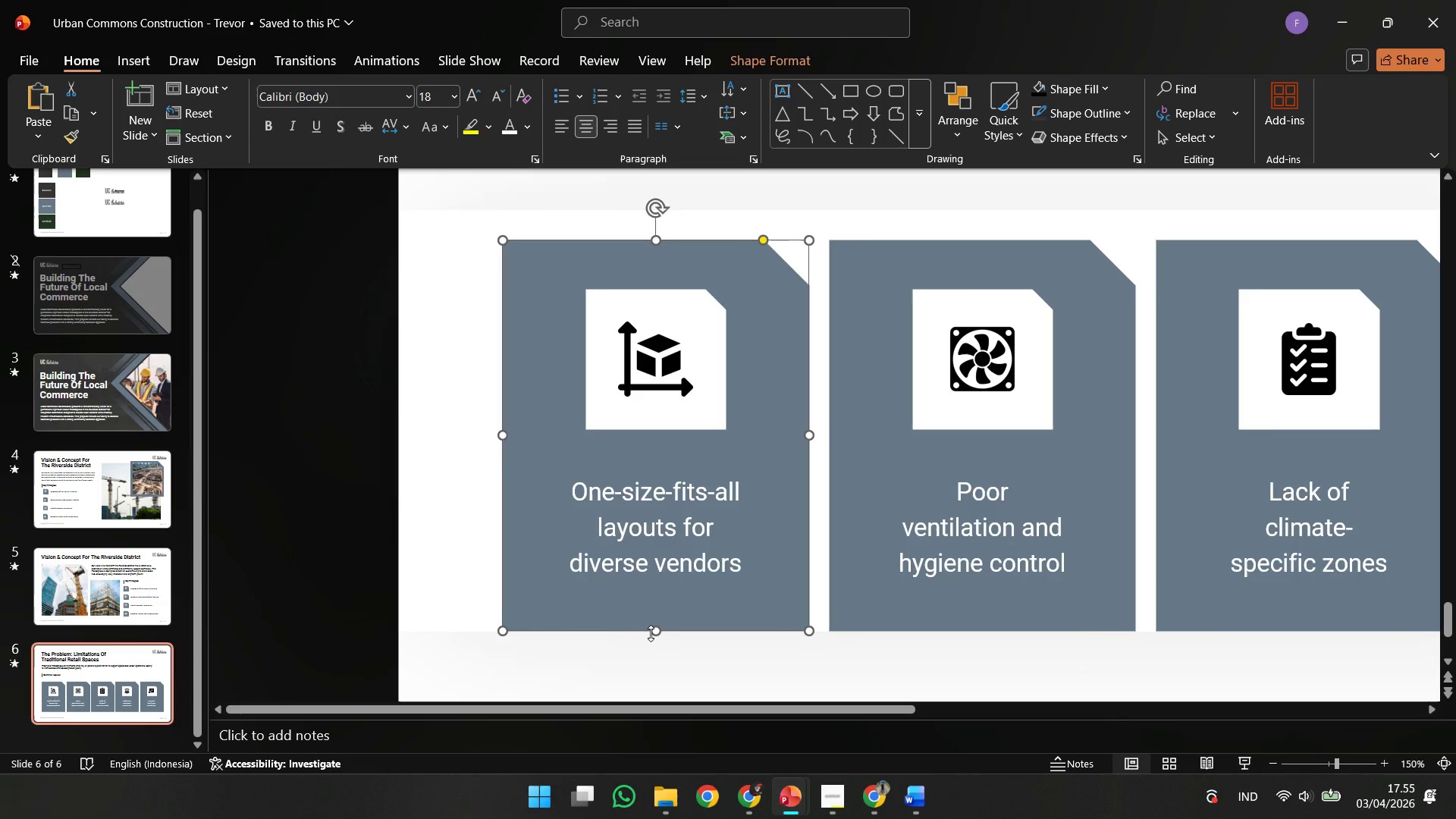 
hold_key(key=ShiftLeft, duration=1.33)
 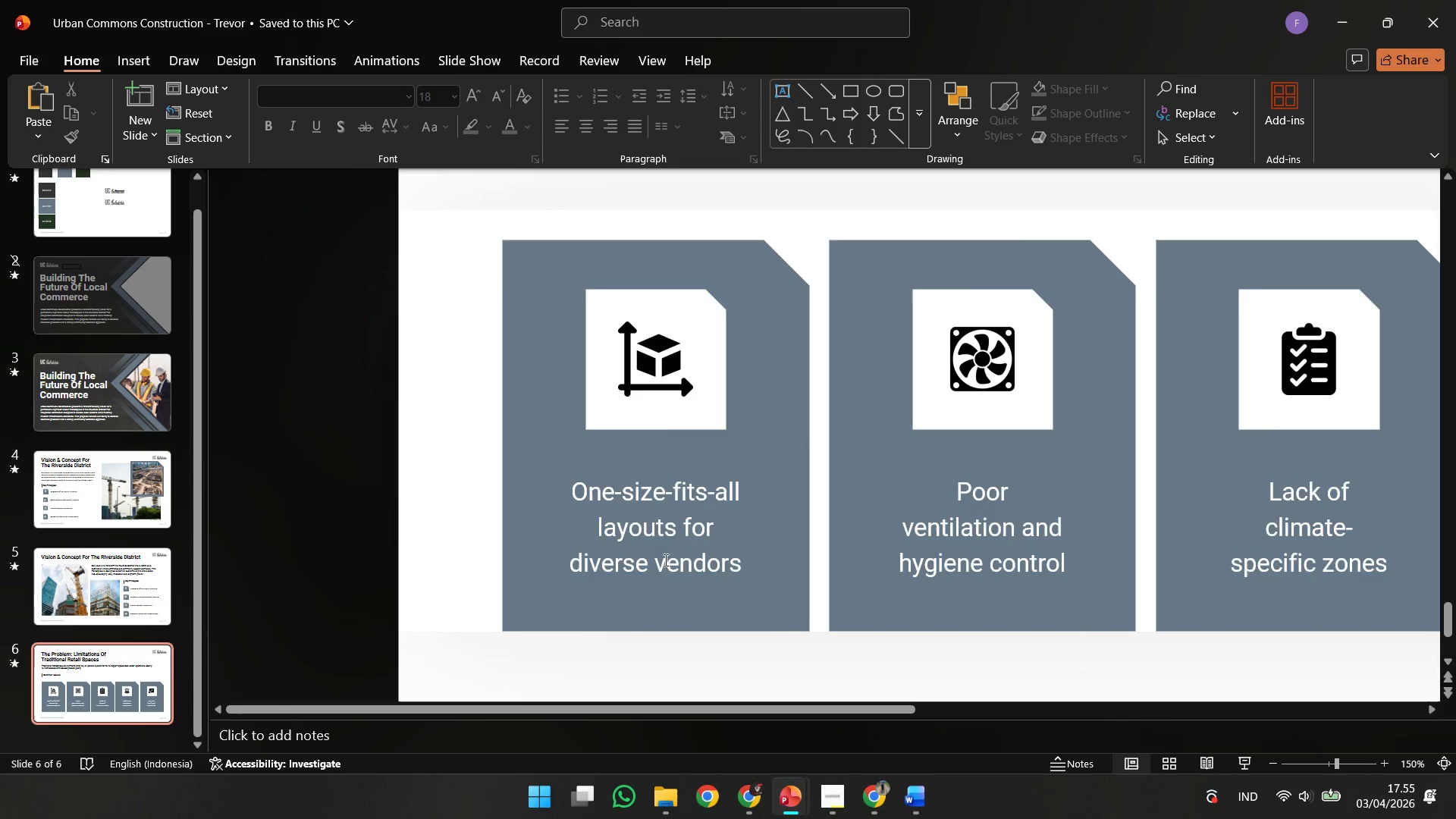 
double_click([664, 557])
 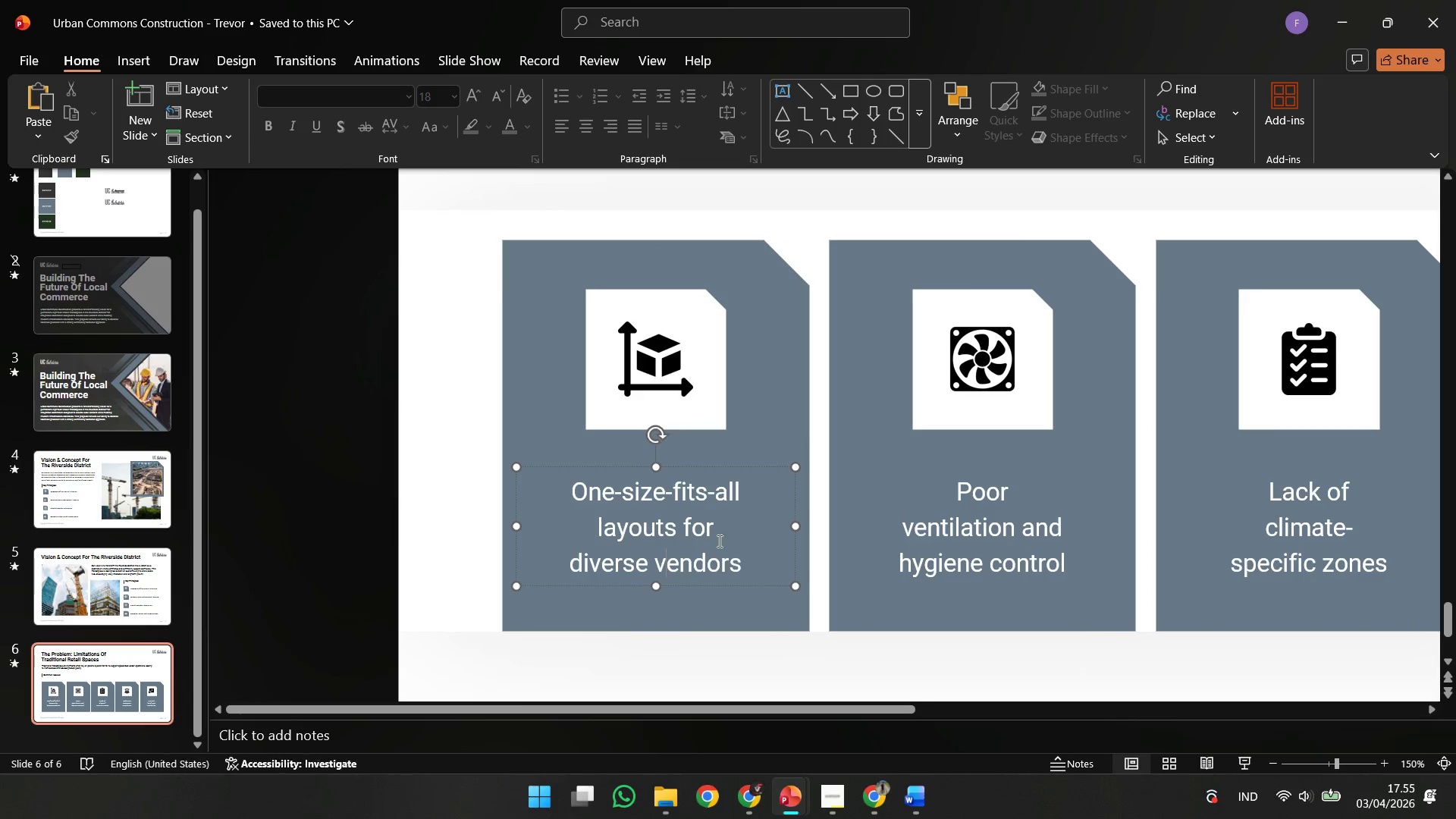 
scroll: coordinate [534, 601], scroll_direction: up, amount: 4.0
 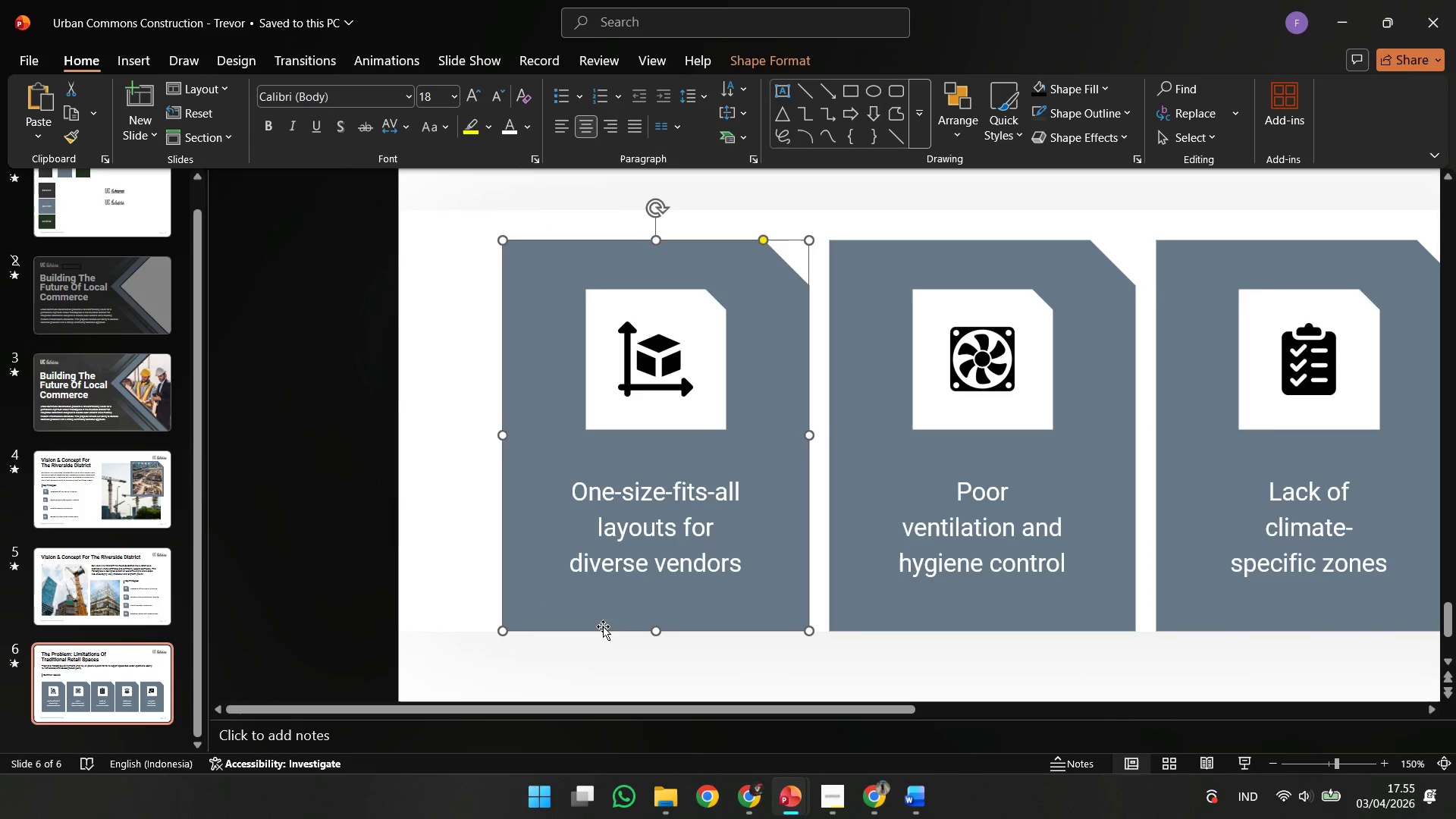 
hold_key(key=ShiftLeft, duration=1.12)
triple_click([1062, 521])
 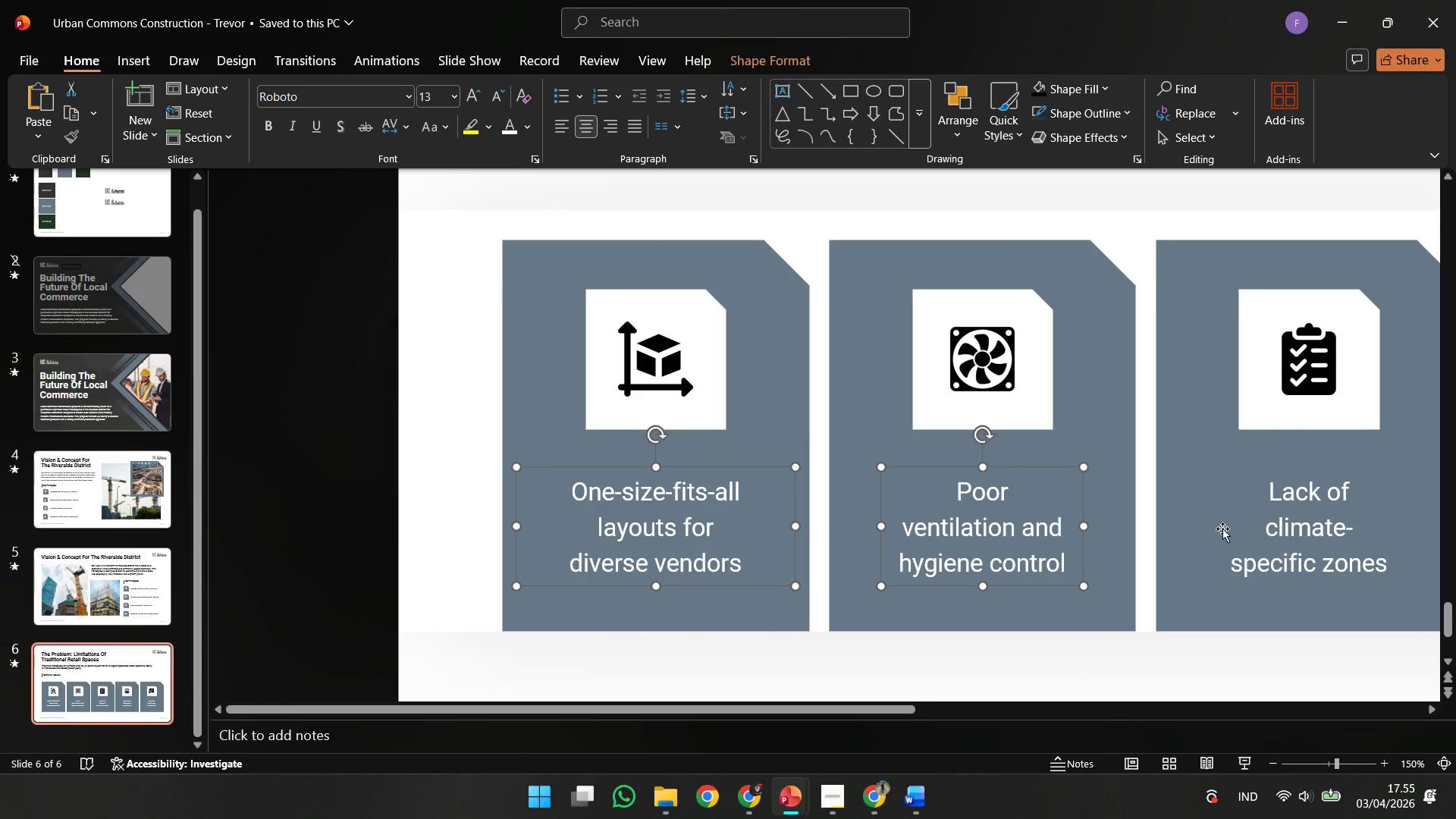 
left_click([1292, 541])
 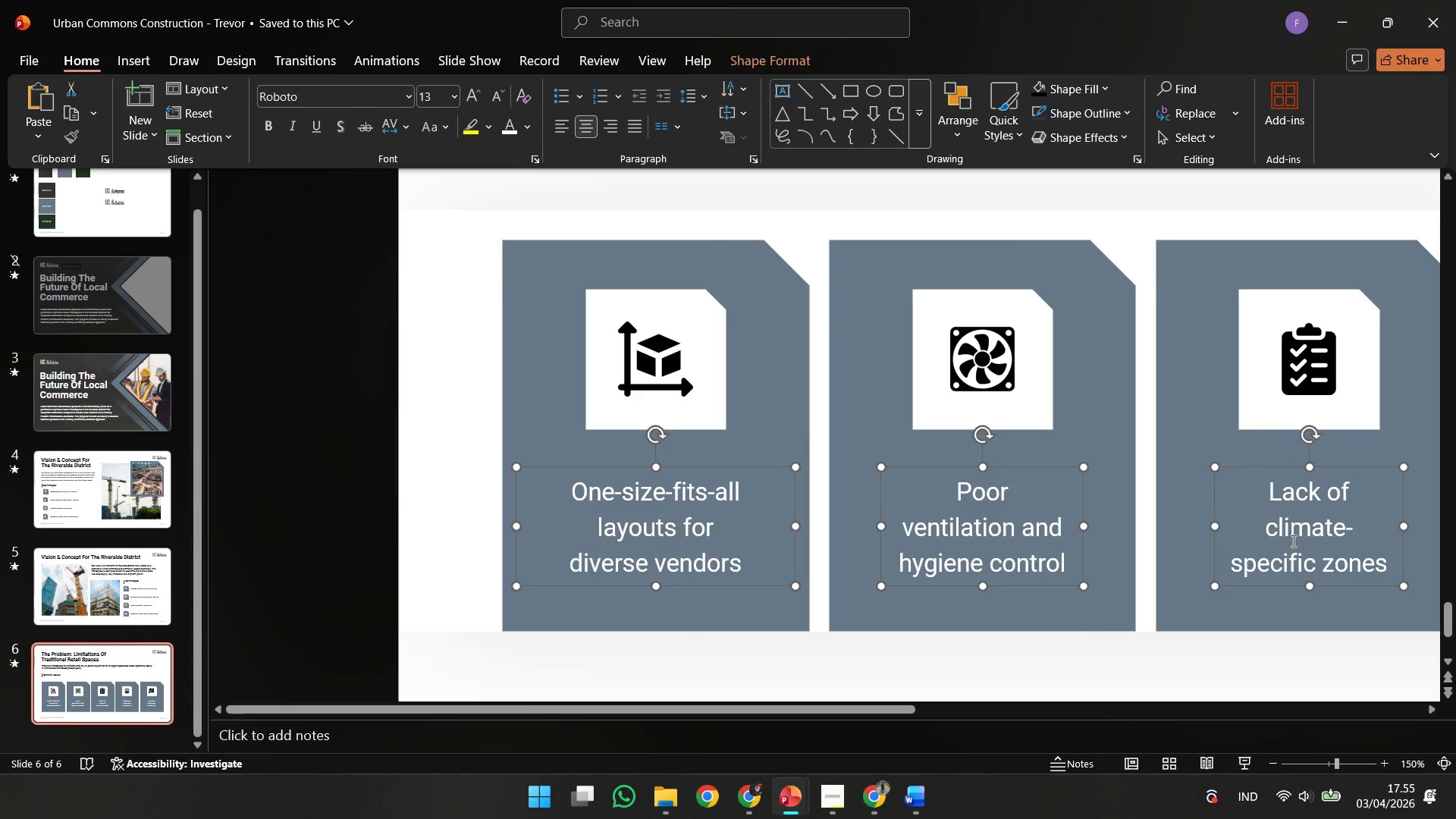 
key(Control+ControlLeft)
 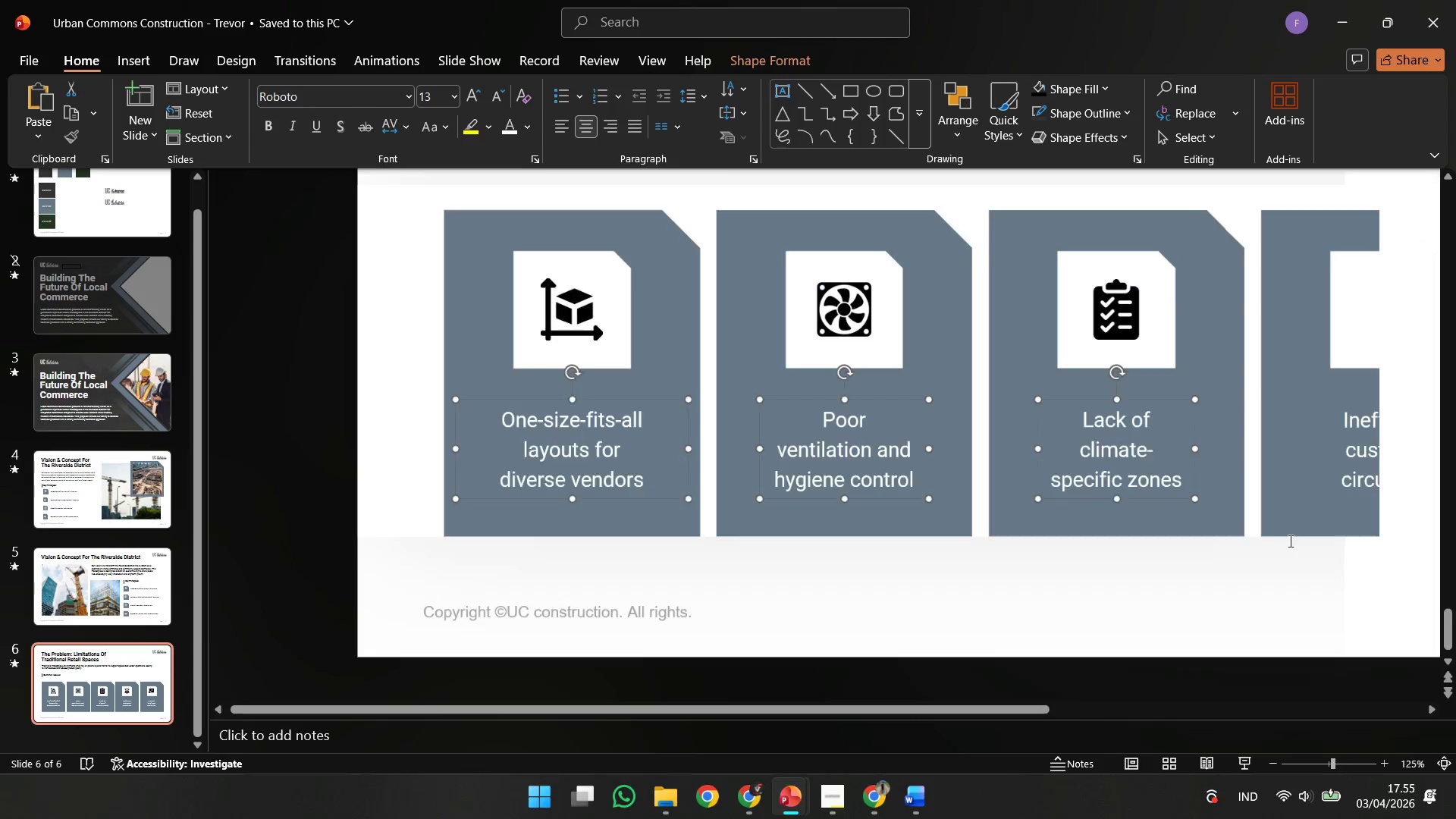 
hold_key(key=ShiftLeft, duration=0.55)
left_click([1366, 460])
 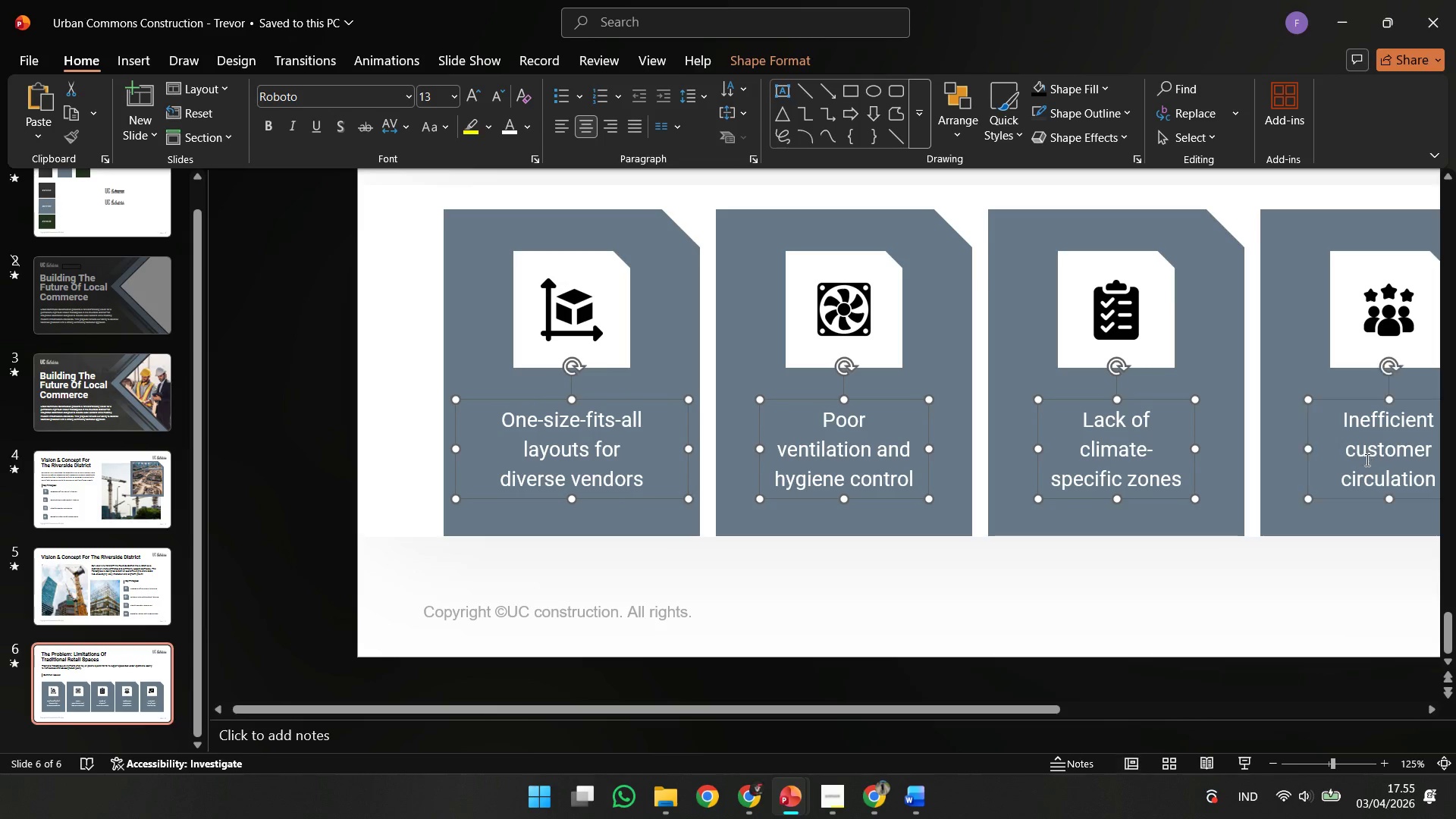 
key(Control+ControlLeft)
 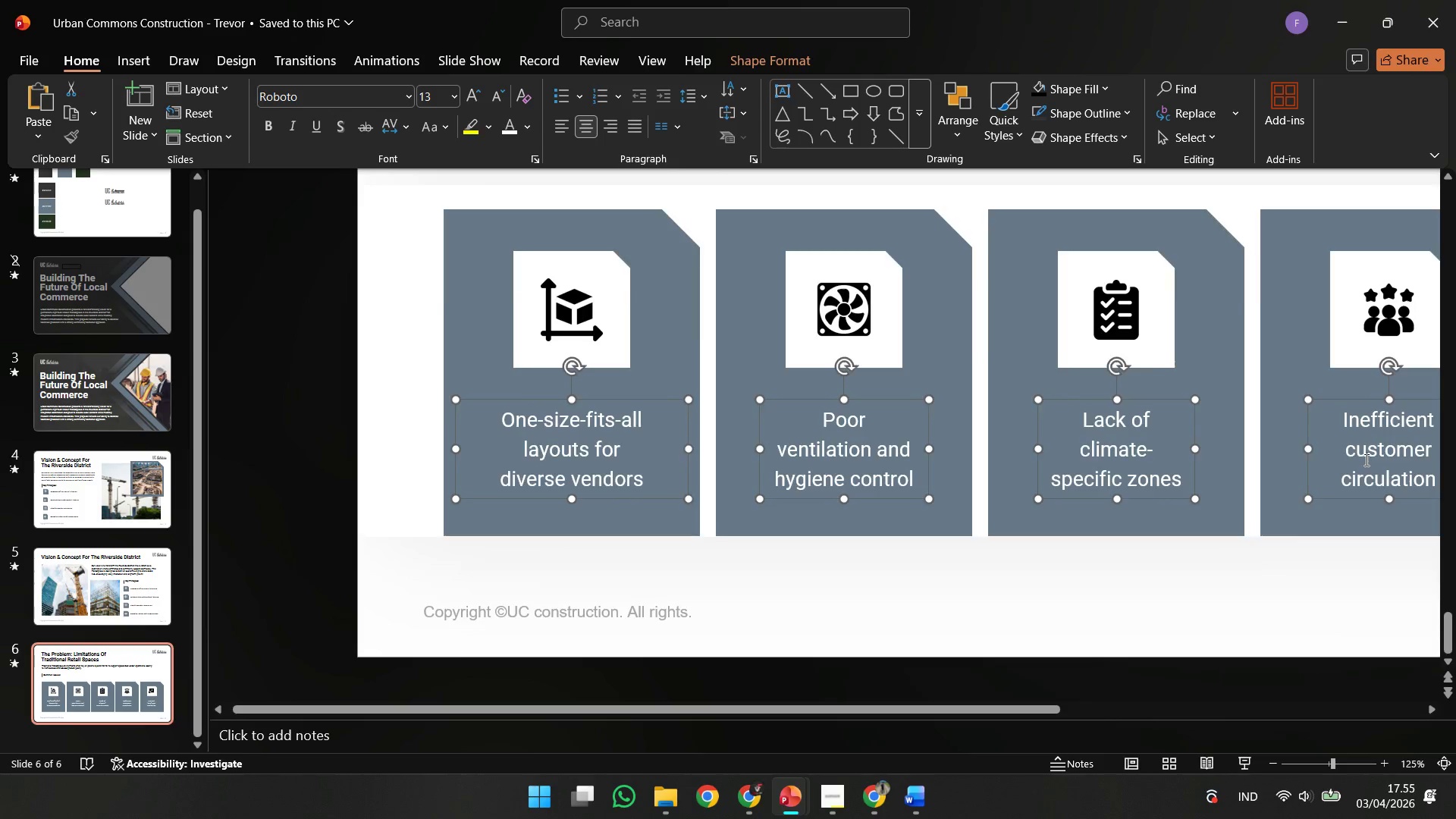 
hold_key(key=ShiftLeft, duration=1.42)
left_click([1175, 562])
 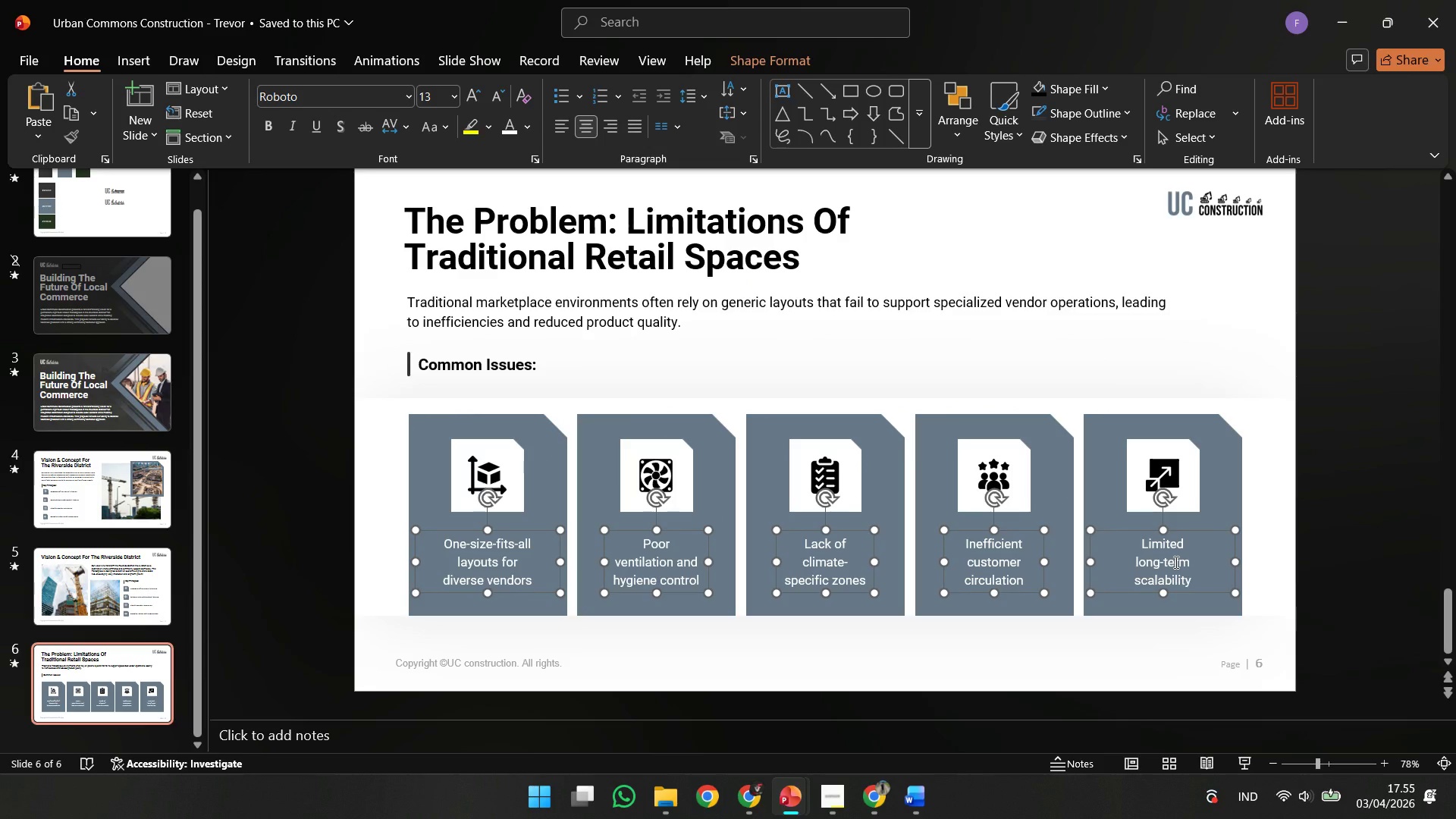 
scroll: coordinate [1363, 460], scroll_direction: down, amount: 3.0
 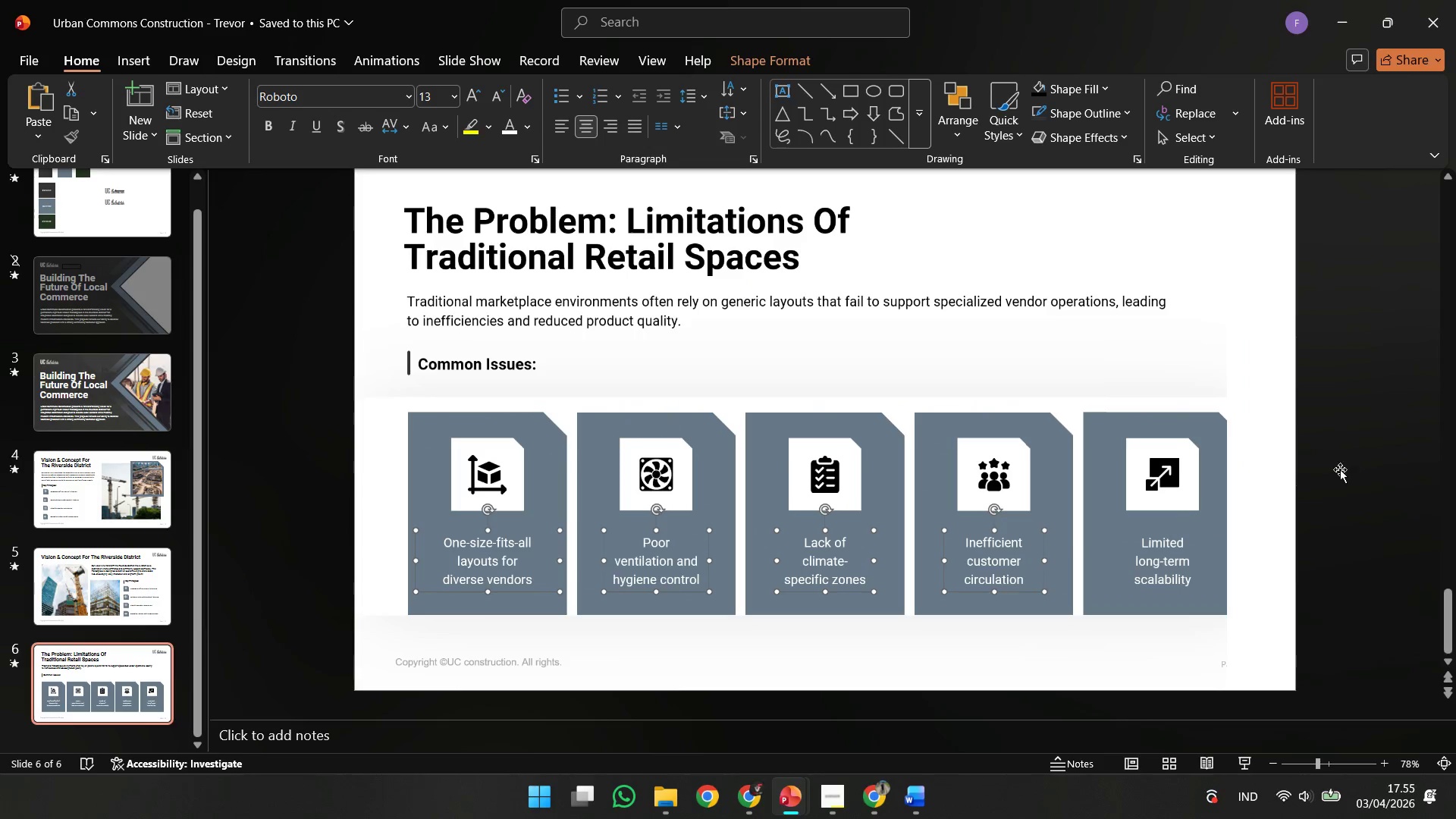 
left_click([1297, 395])
 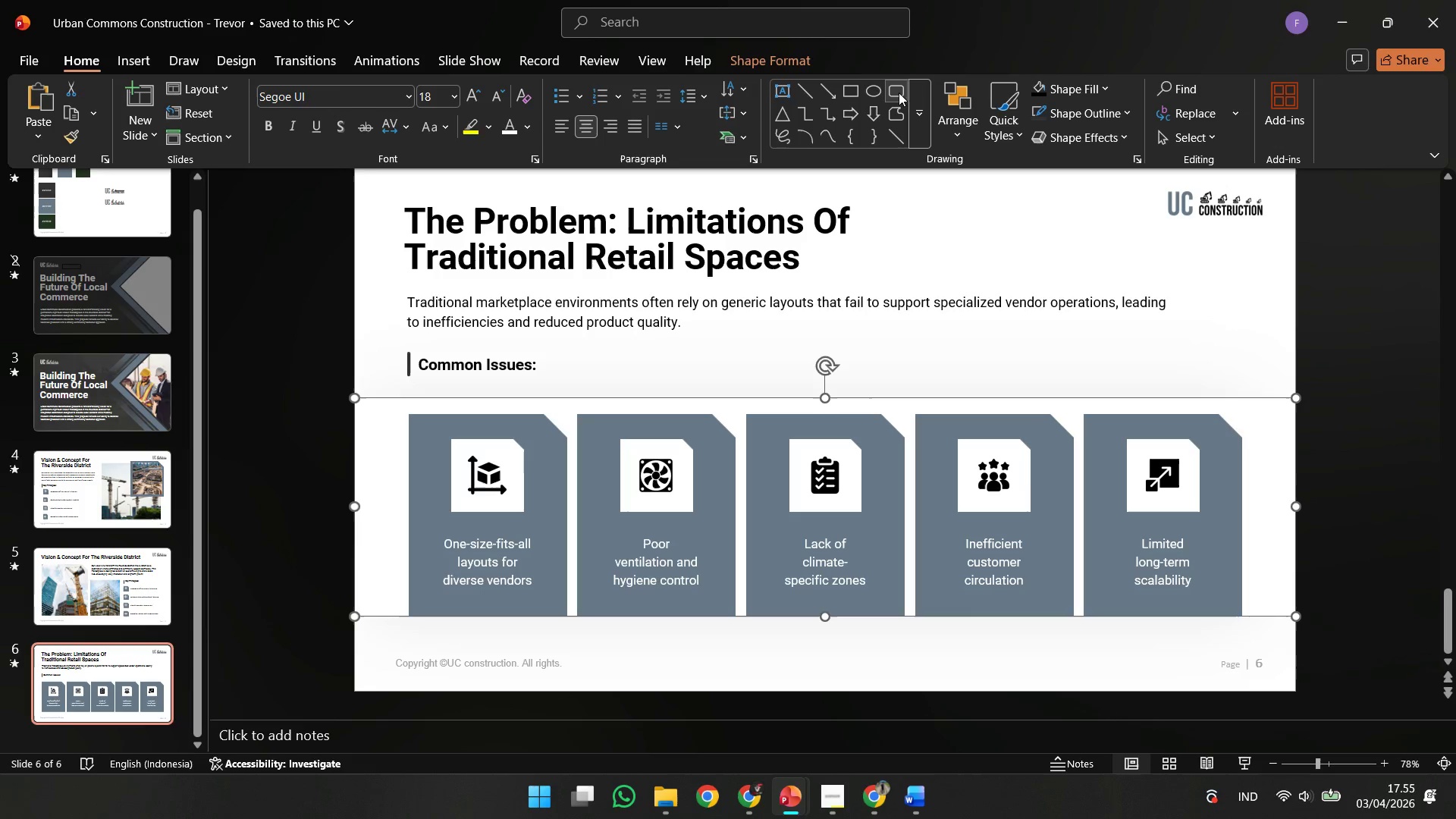 
left_click([815, 89])
 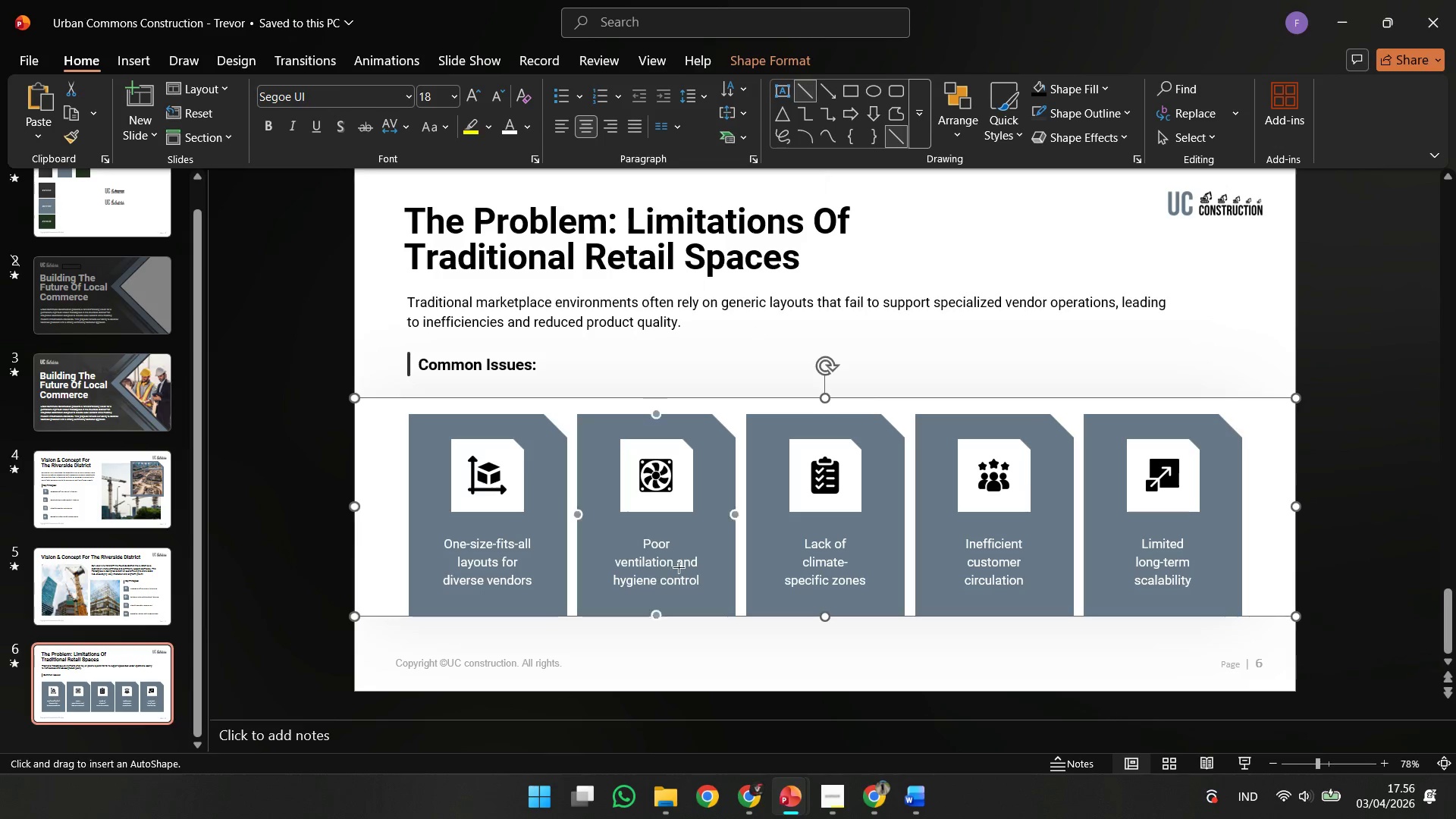 
hold_key(key=ShiftLeft, duration=1.31)
left_click_drag(start_coordinate=[602, 677], to_coordinate=[695, 680])
 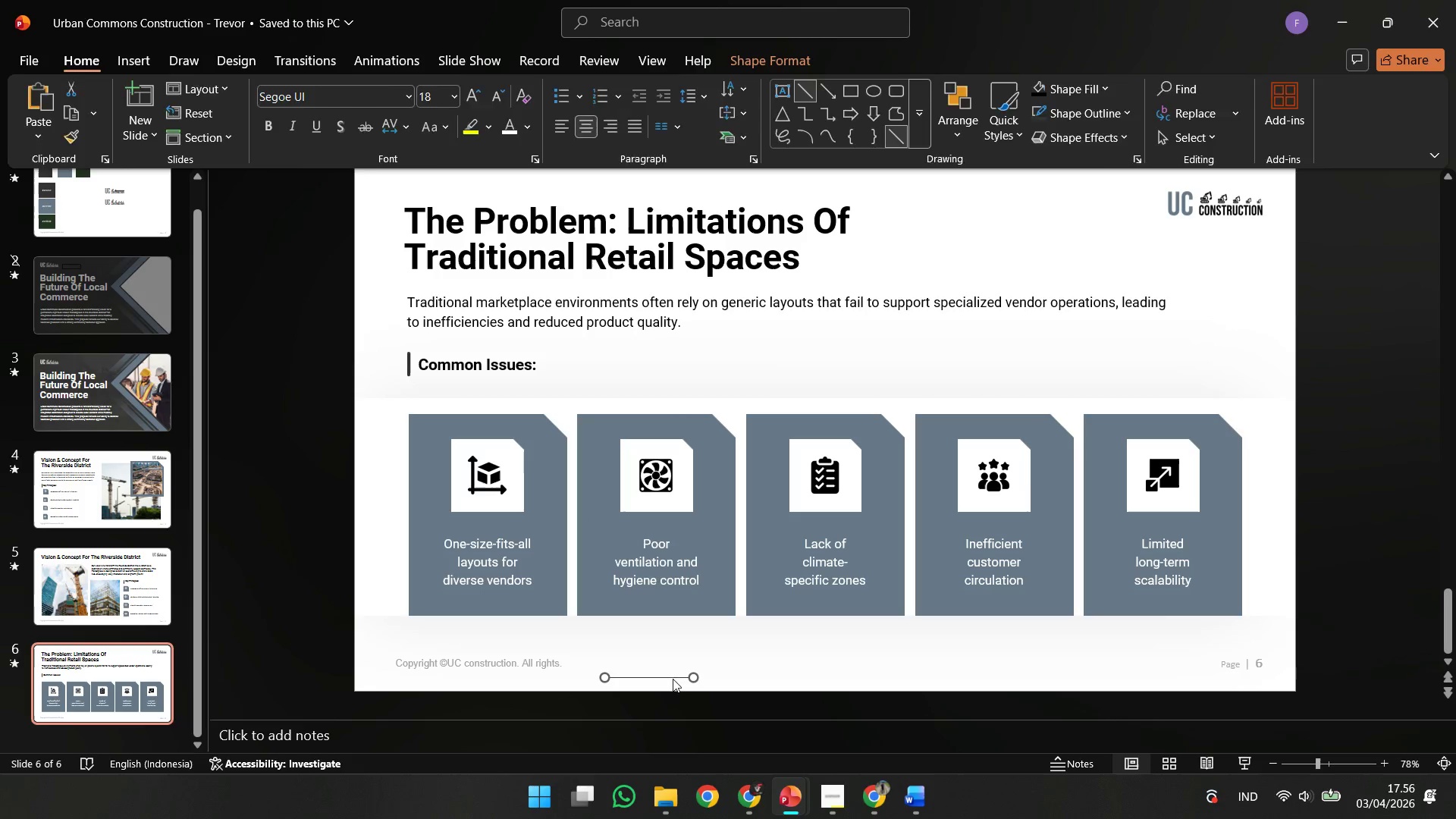 
left_click_drag(start_coordinate=[673, 679], to_coordinate=[663, 526])
 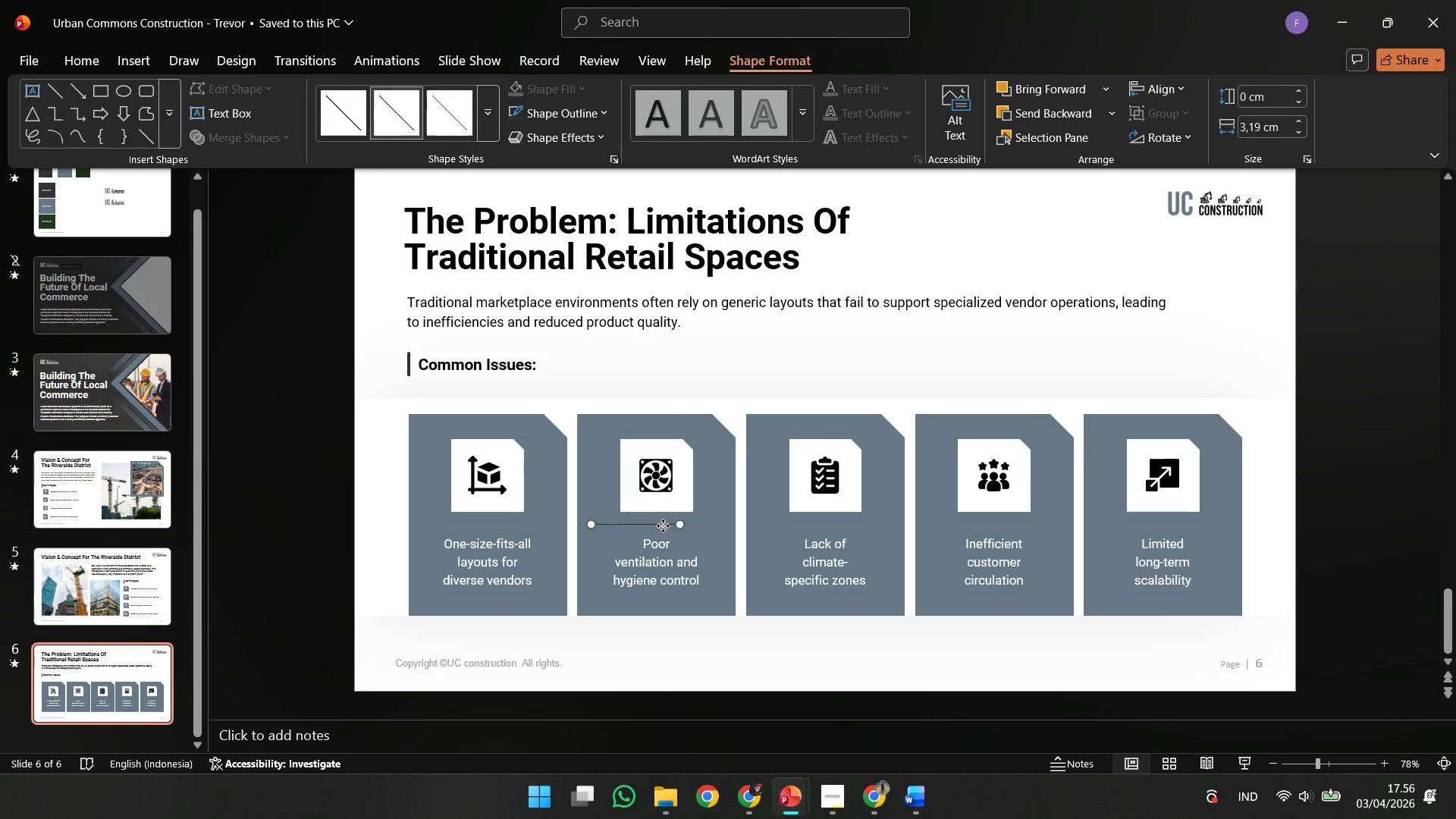 
right_click([663, 526])
 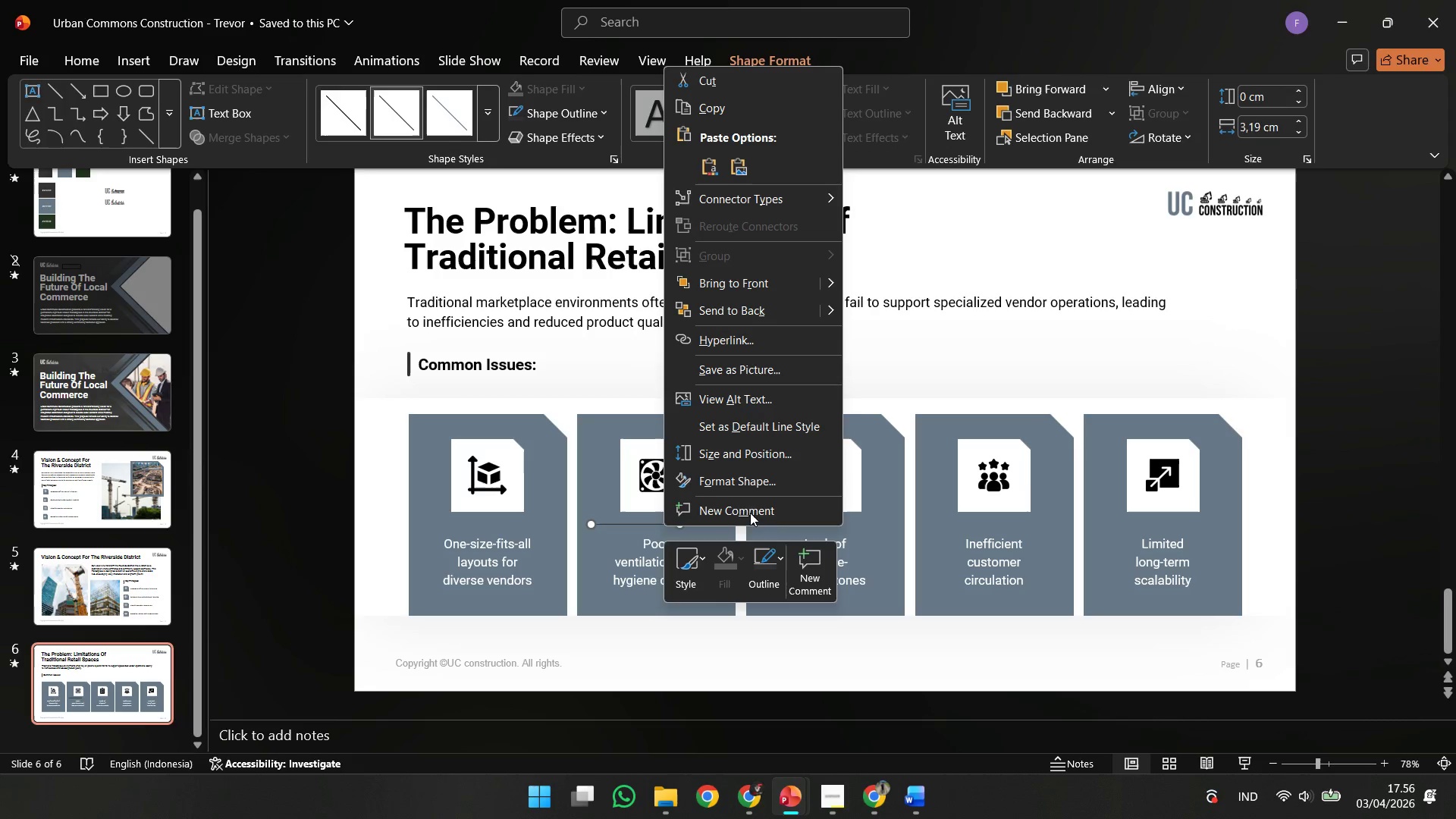 
left_click([760, 484])
 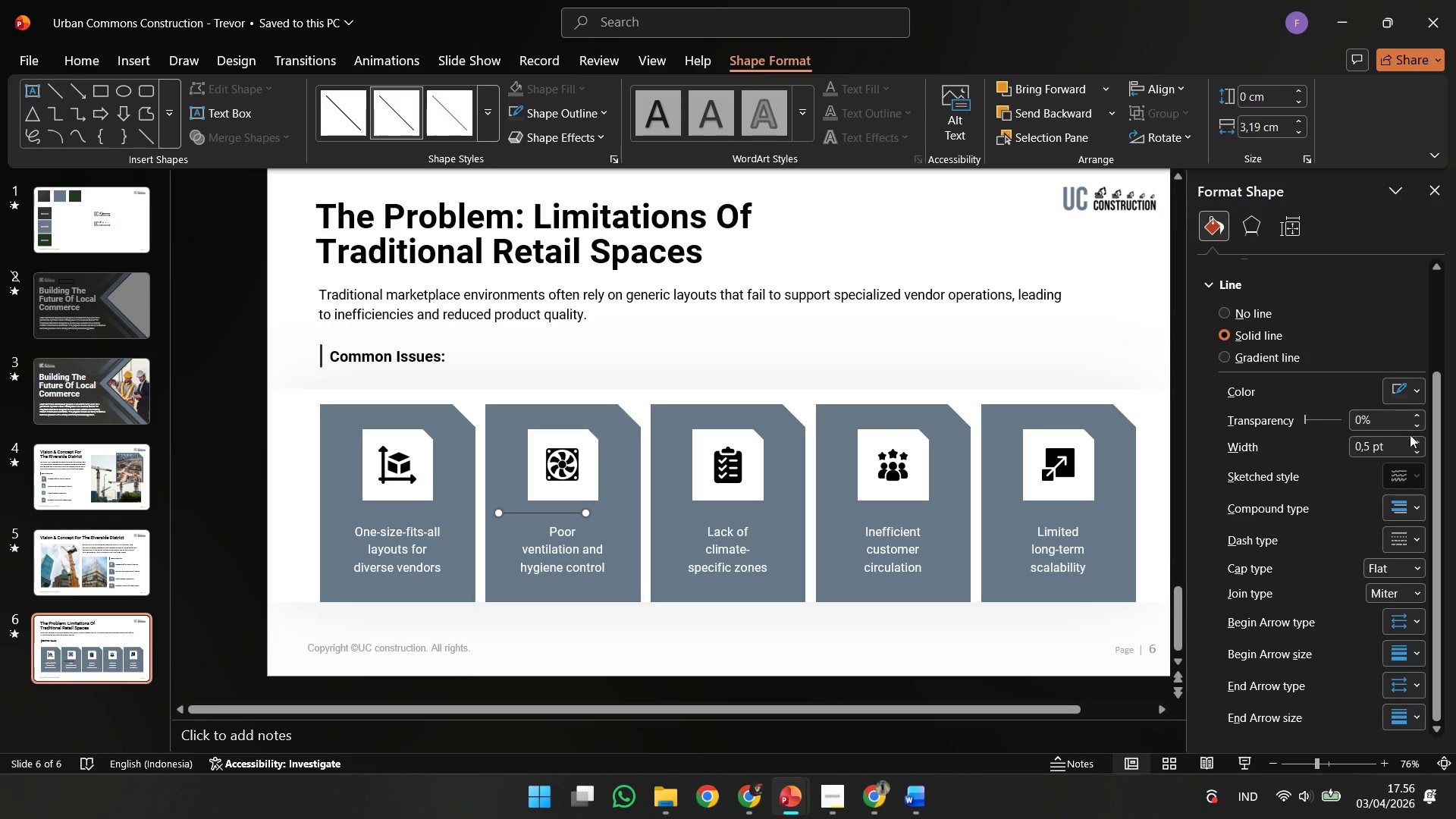 
double_click([1417, 444])
 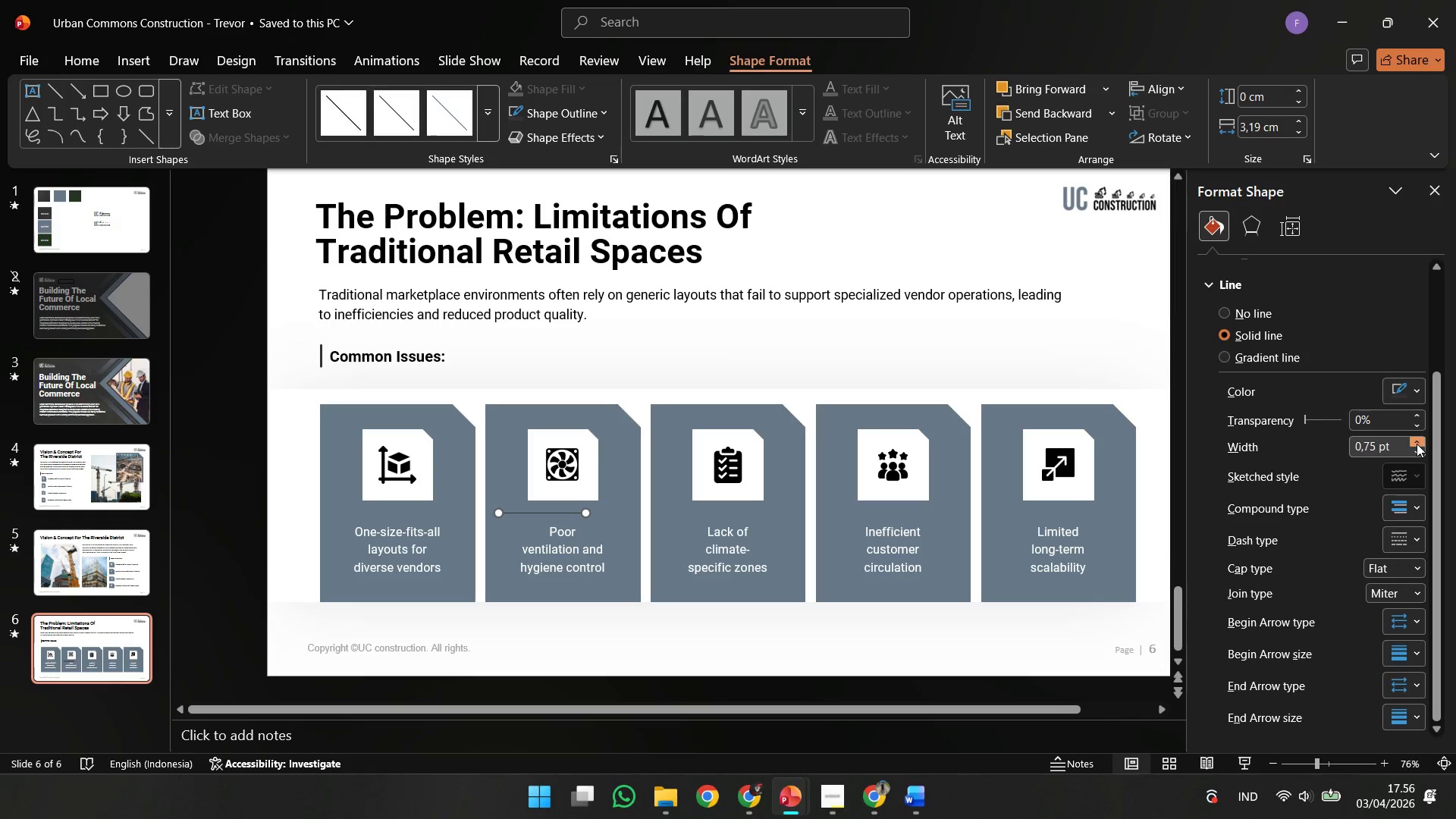 
triple_click([1417, 444])
 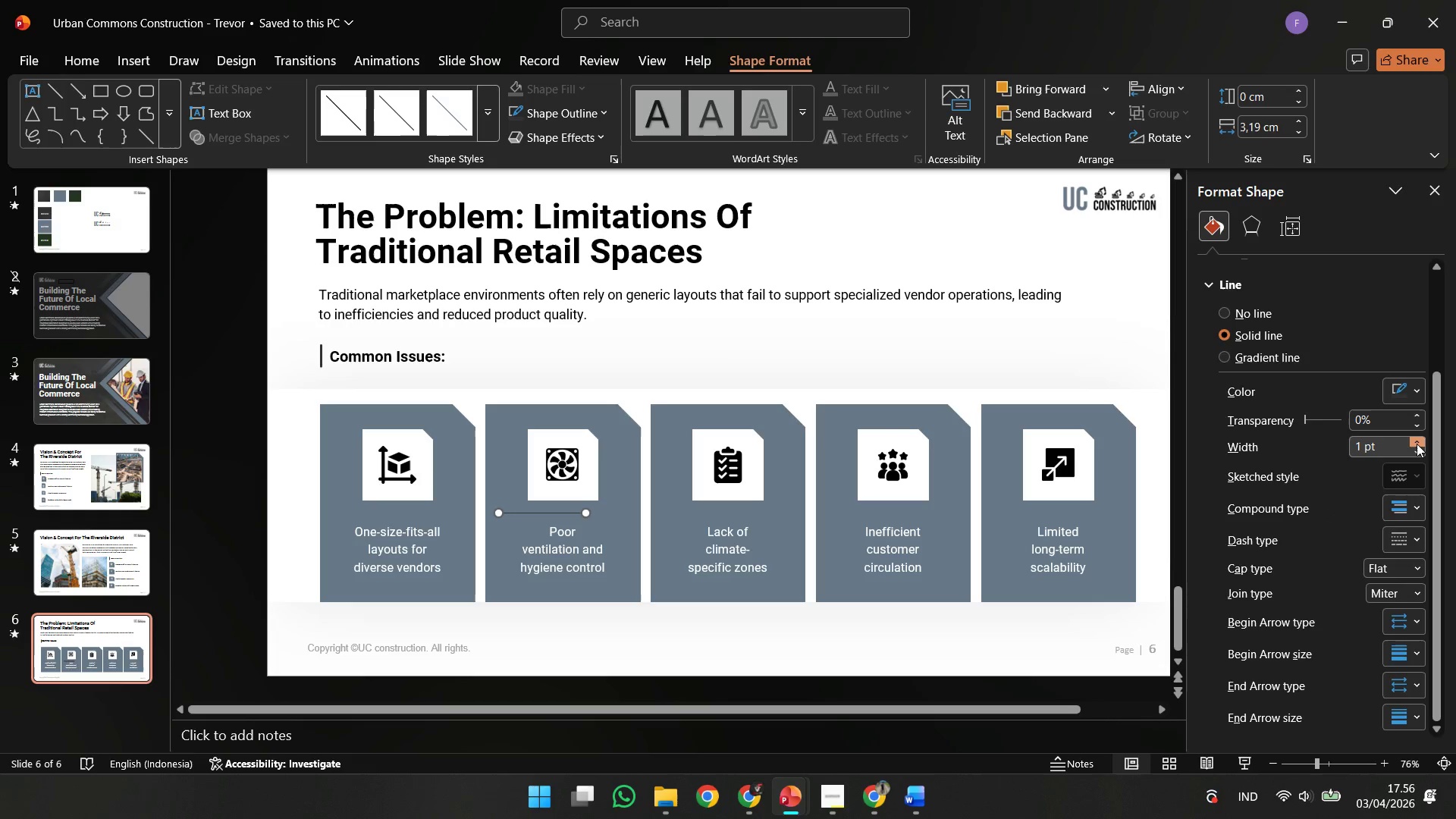 
triple_click([1417, 444])
 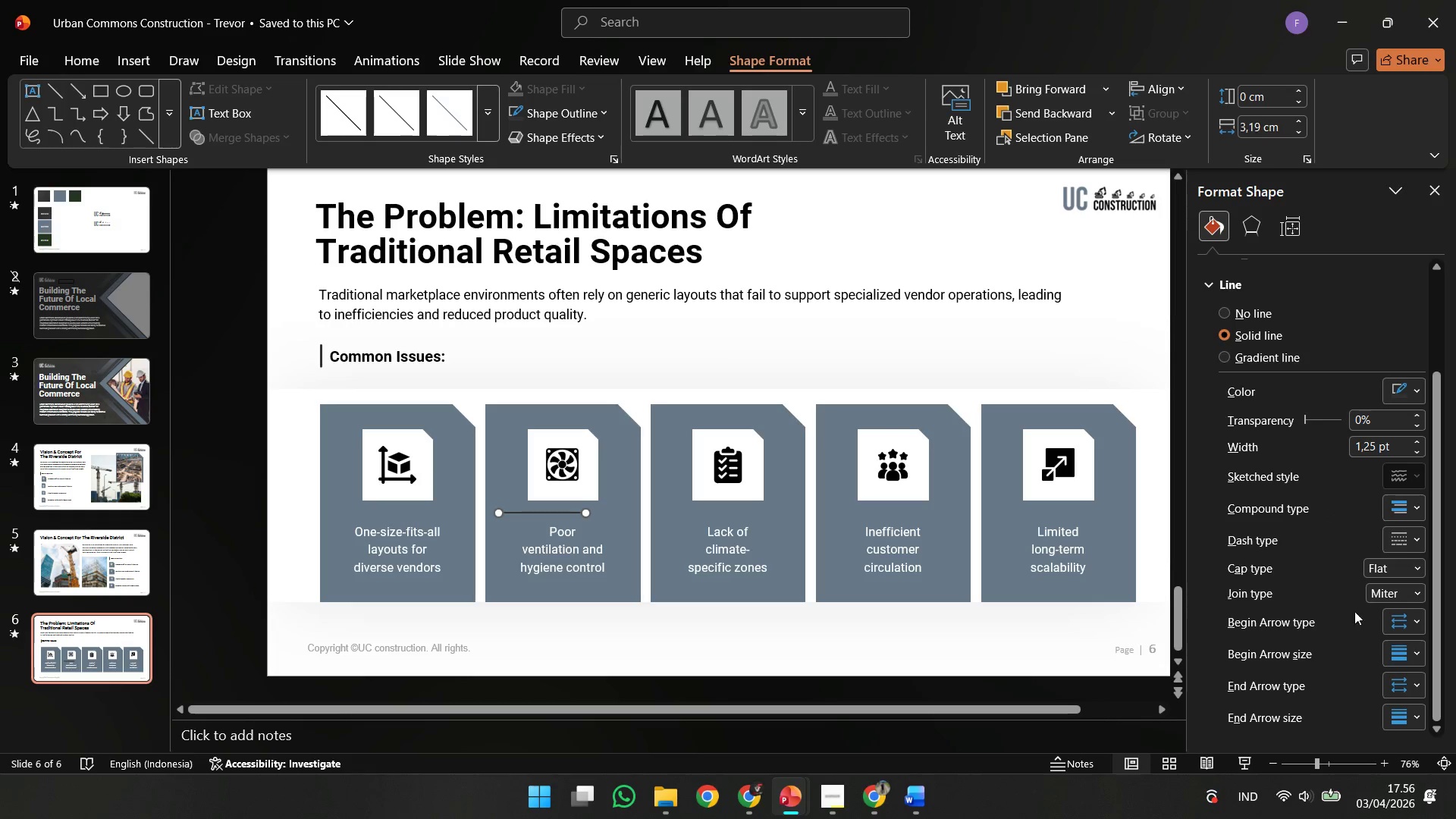 
left_click([1408, 540])
 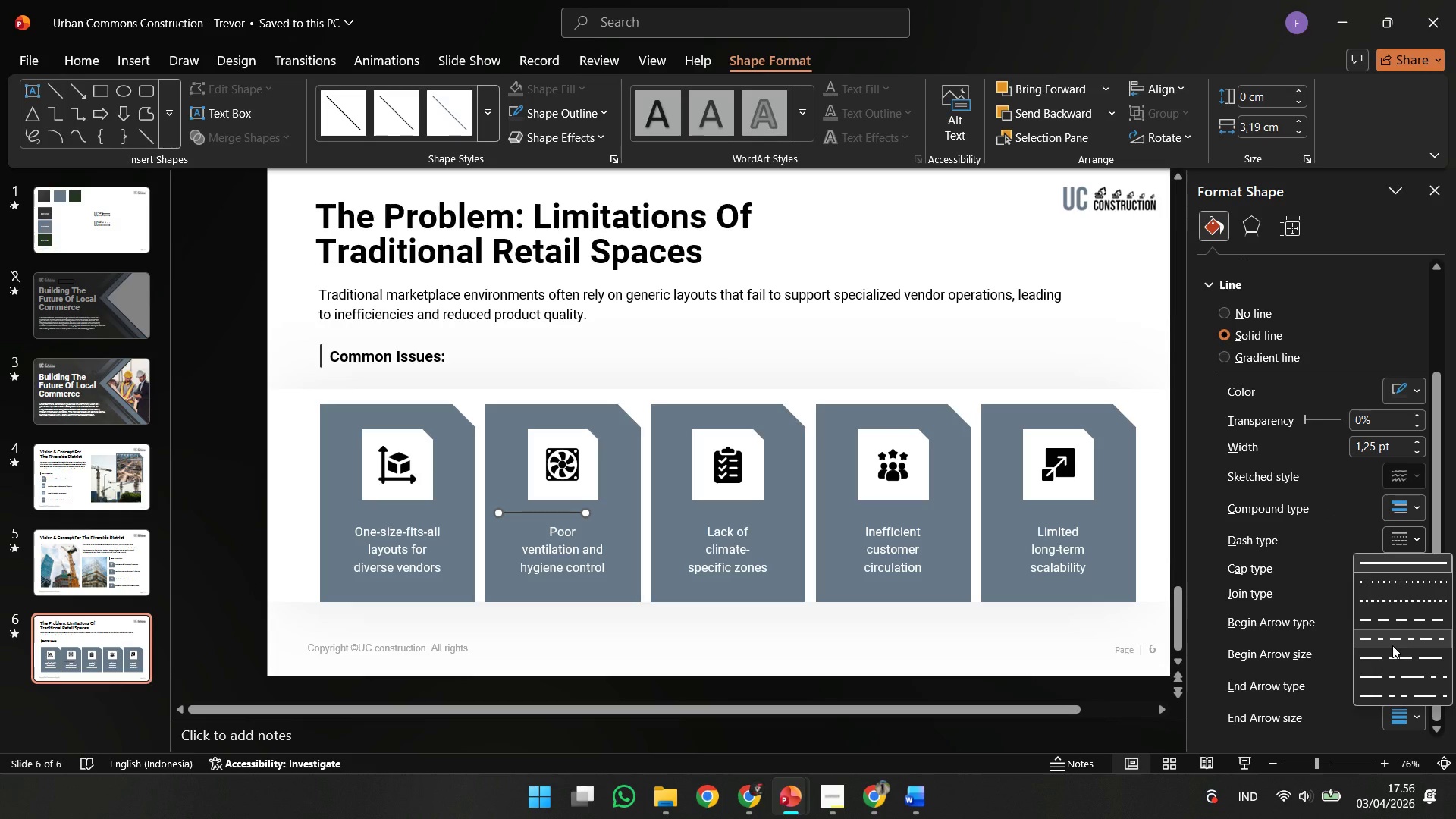 
left_click_drag(start_coordinate=[1392, 645], to_coordinate=[1392, 659])
 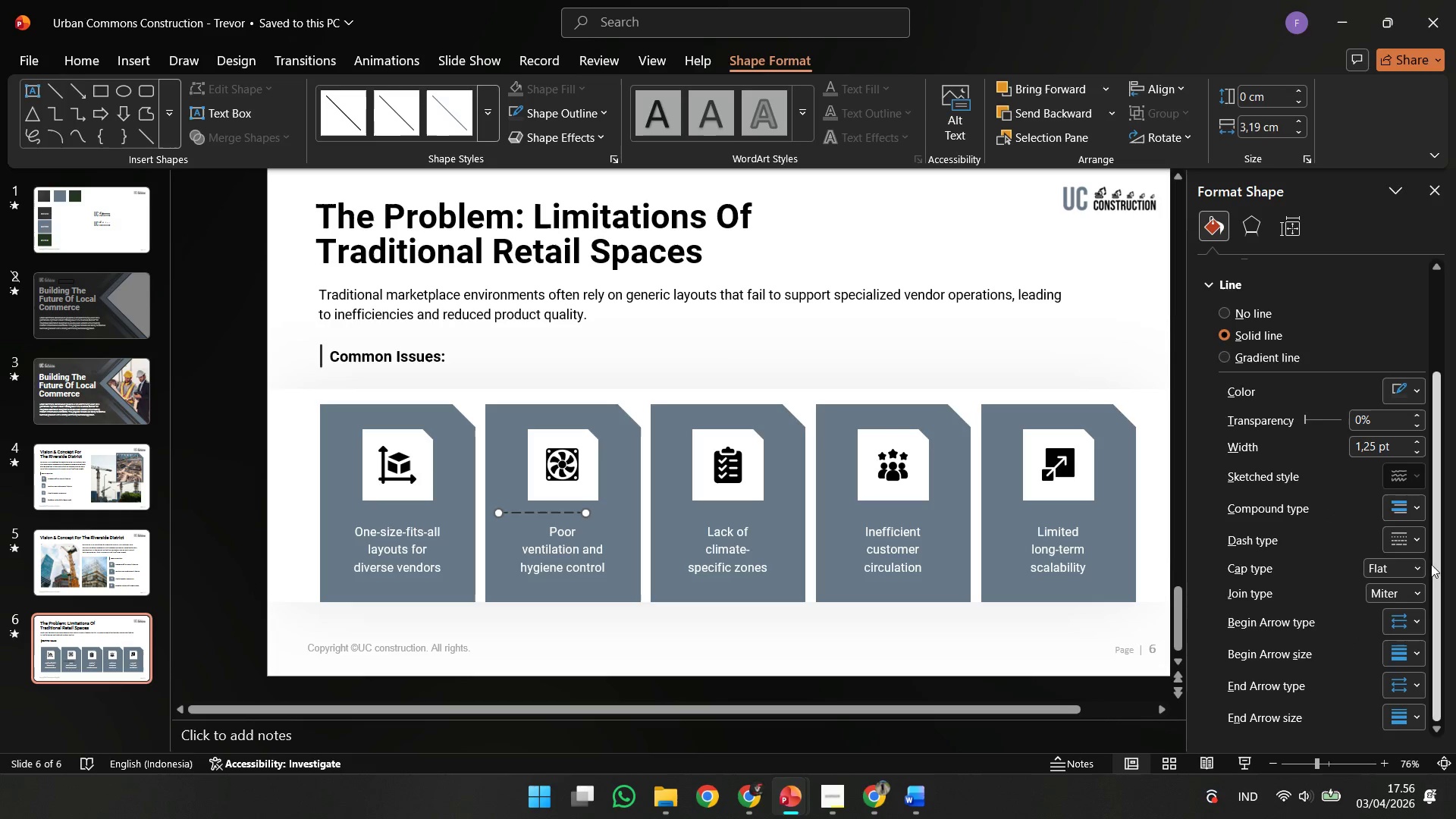 
left_click([1417, 546])
 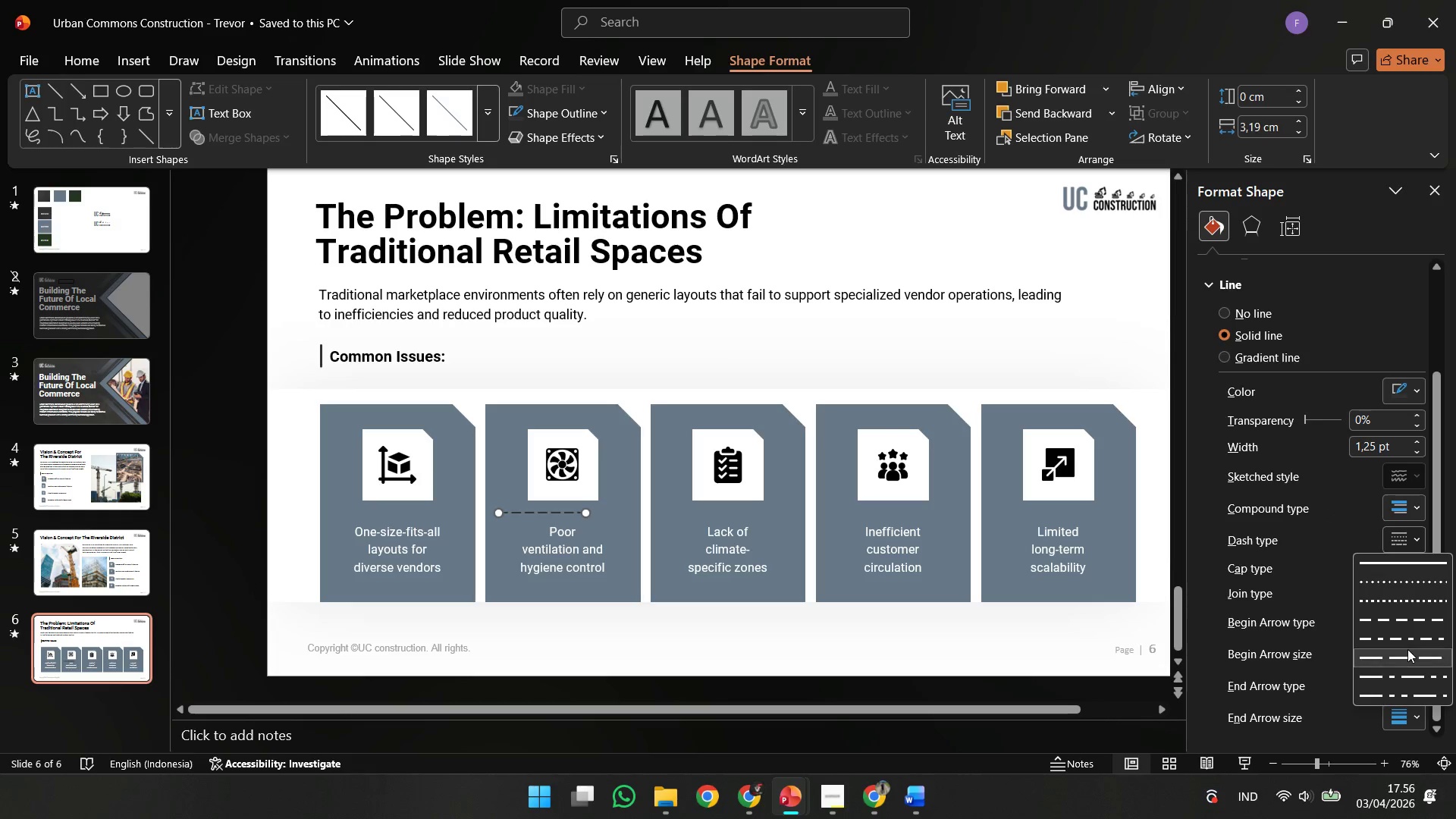 
left_click([1407, 649])
 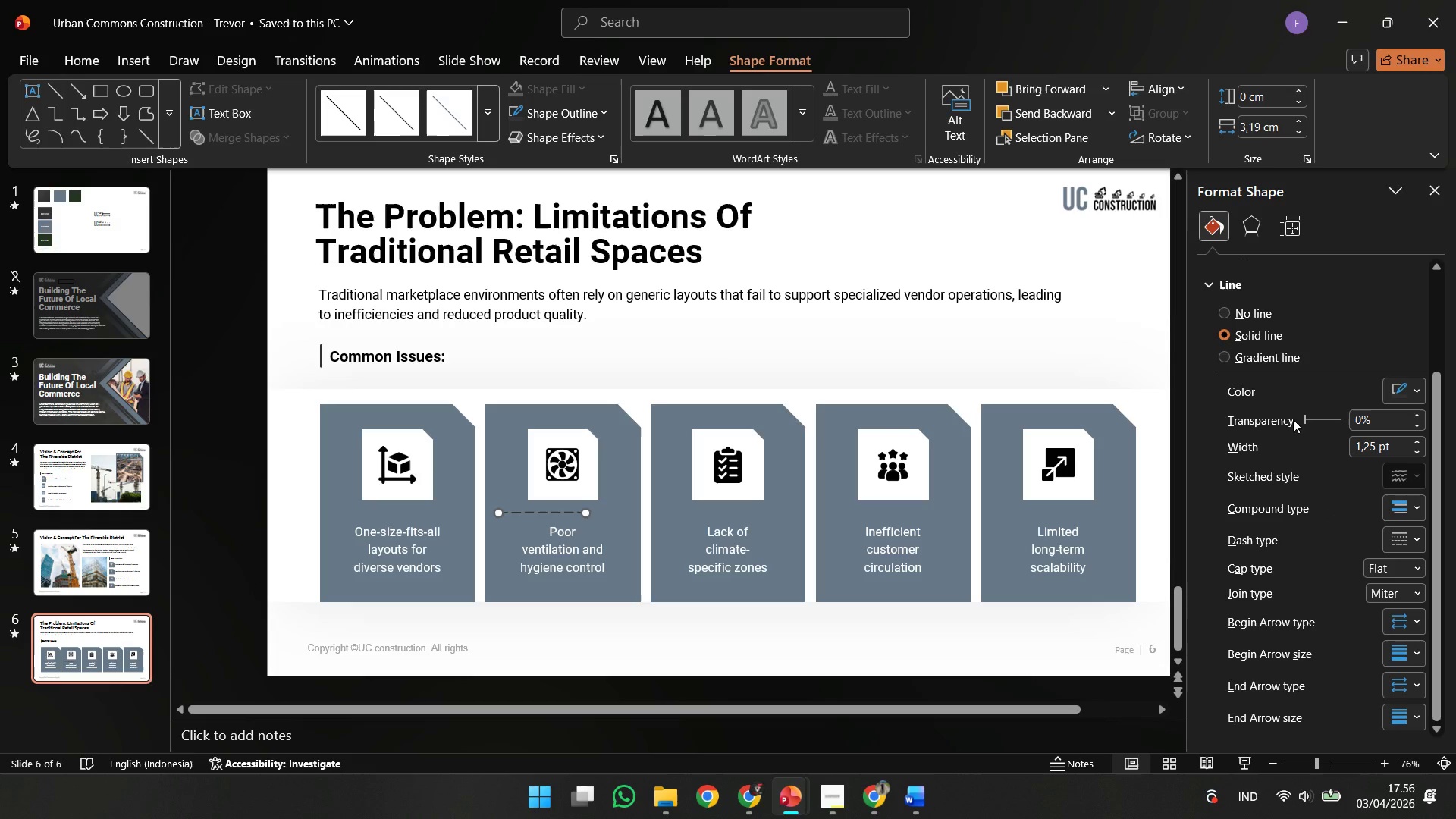 
wait(6.06)
 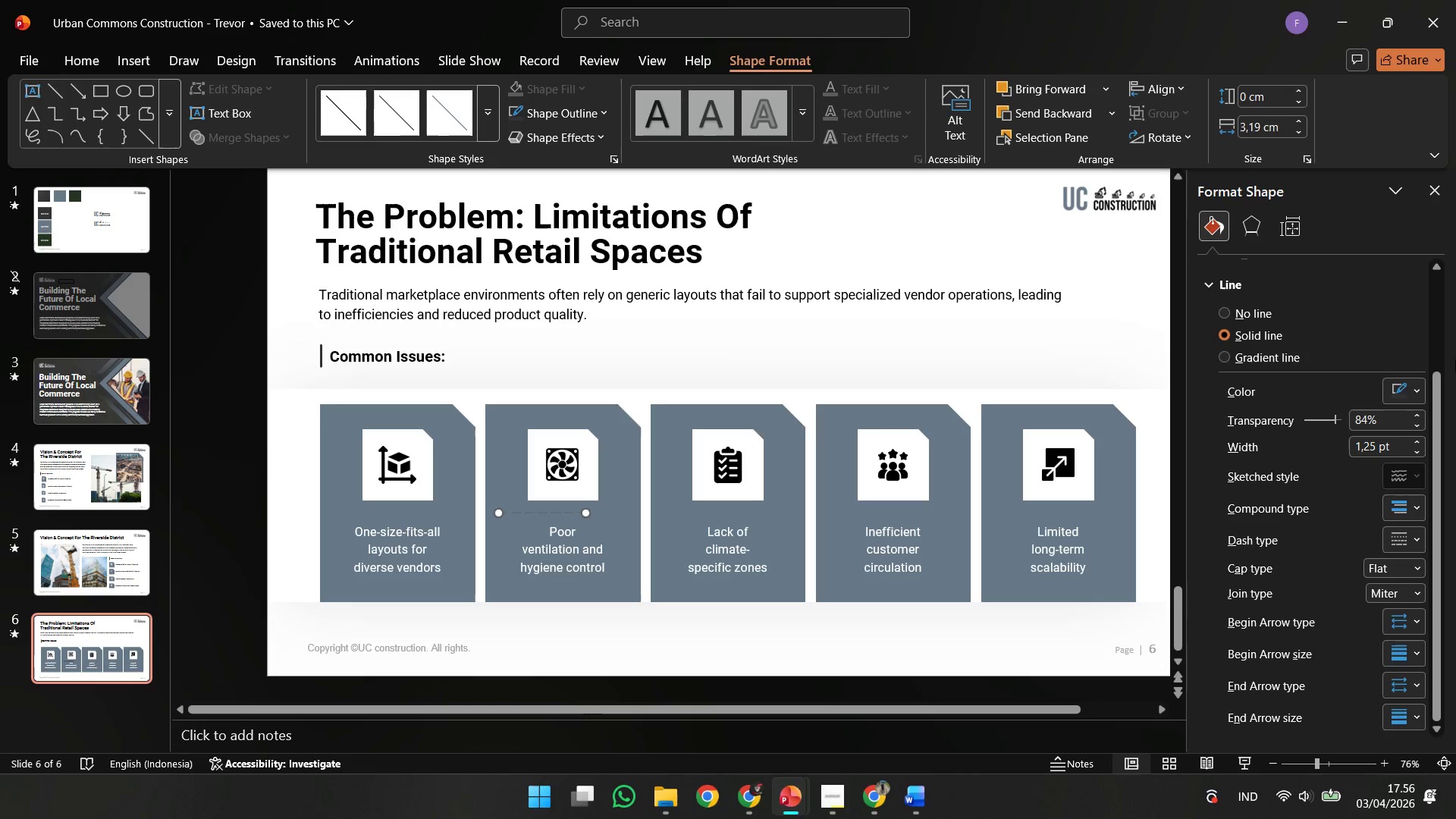 
left_click([1392, 397])
 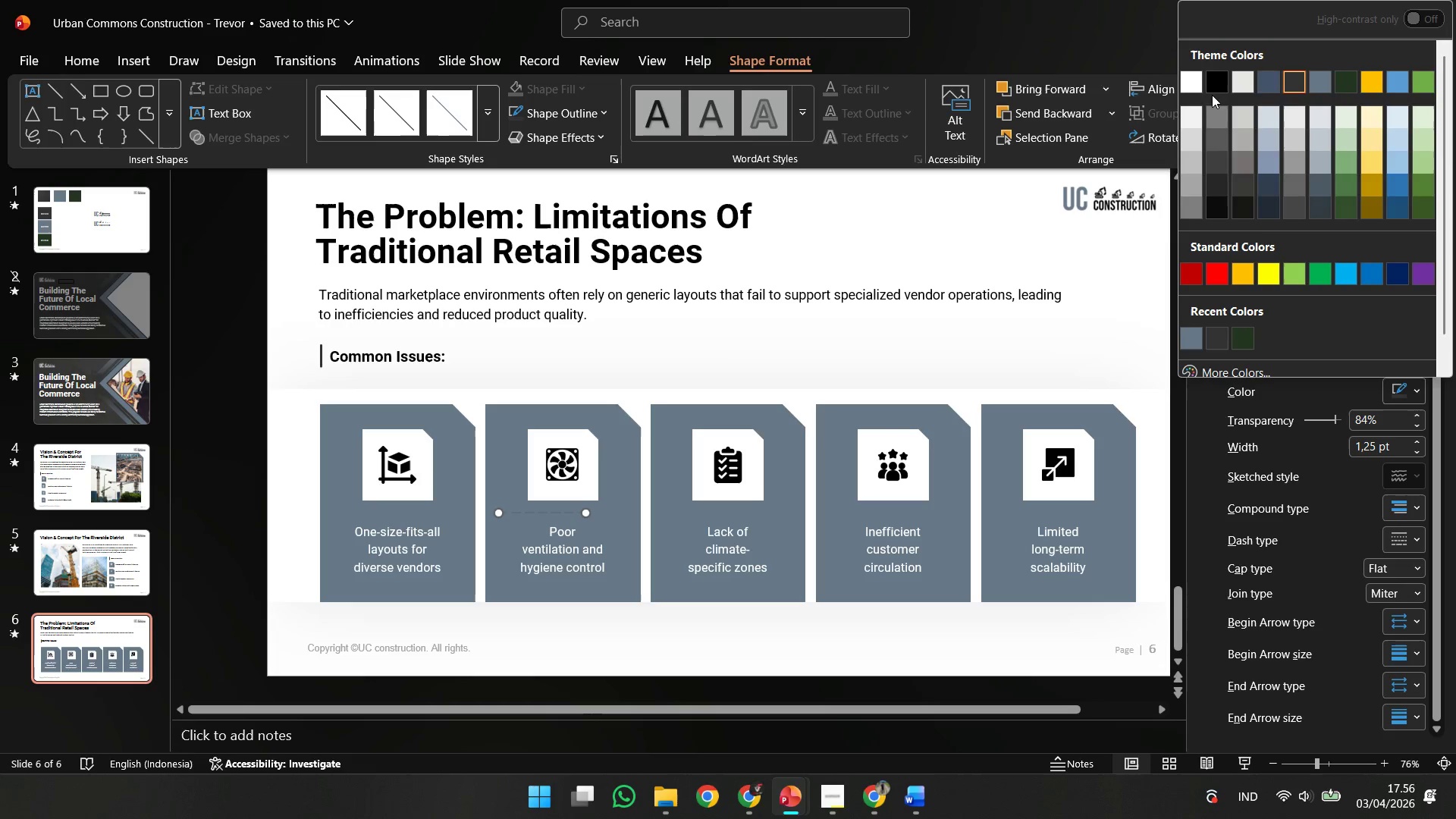 
left_click([1187, 79])
 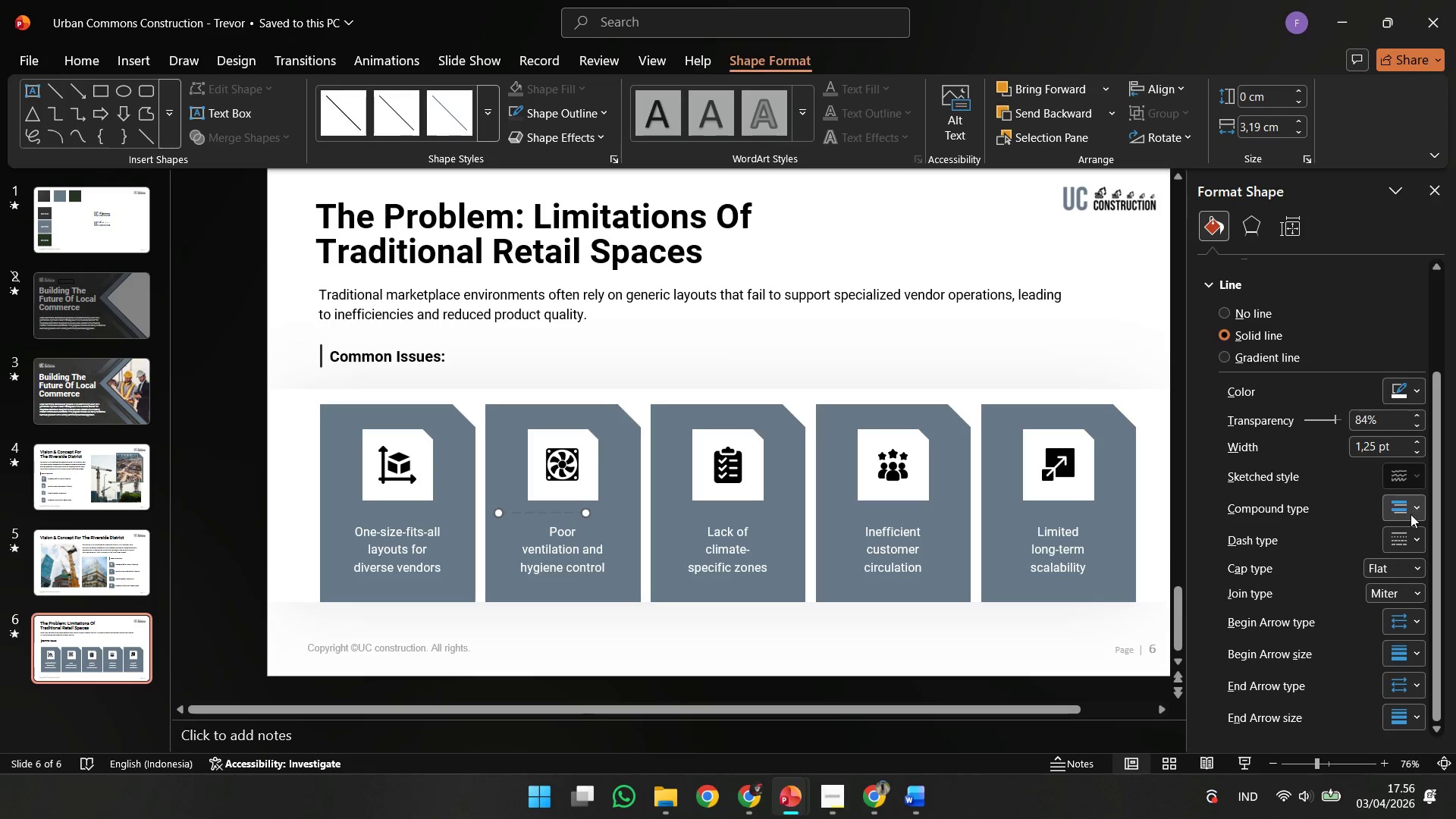 
scroll: coordinate [1317, 419], scroll_direction: up, amount: 85.0
 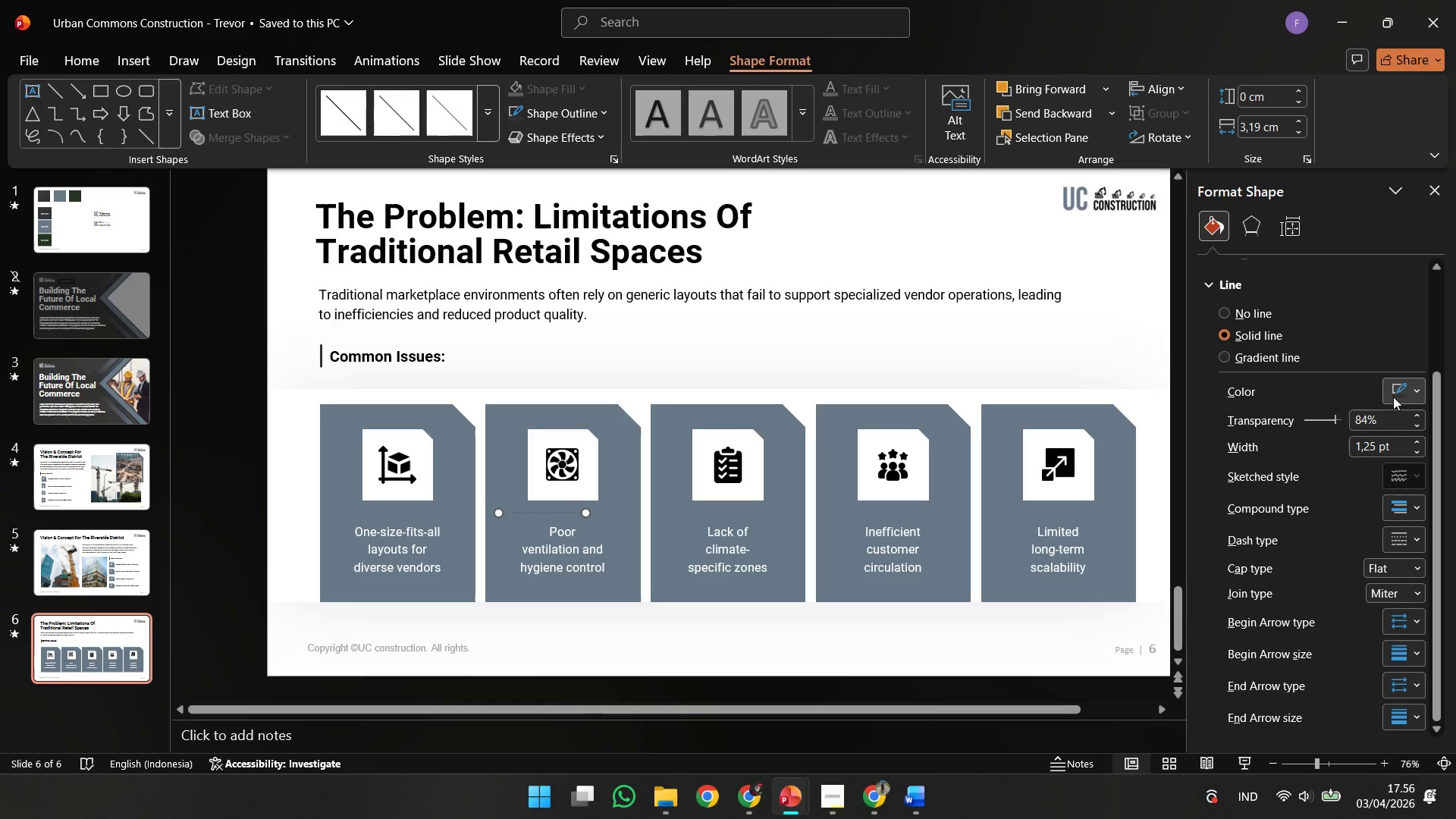 
left_click([1407, 541])
 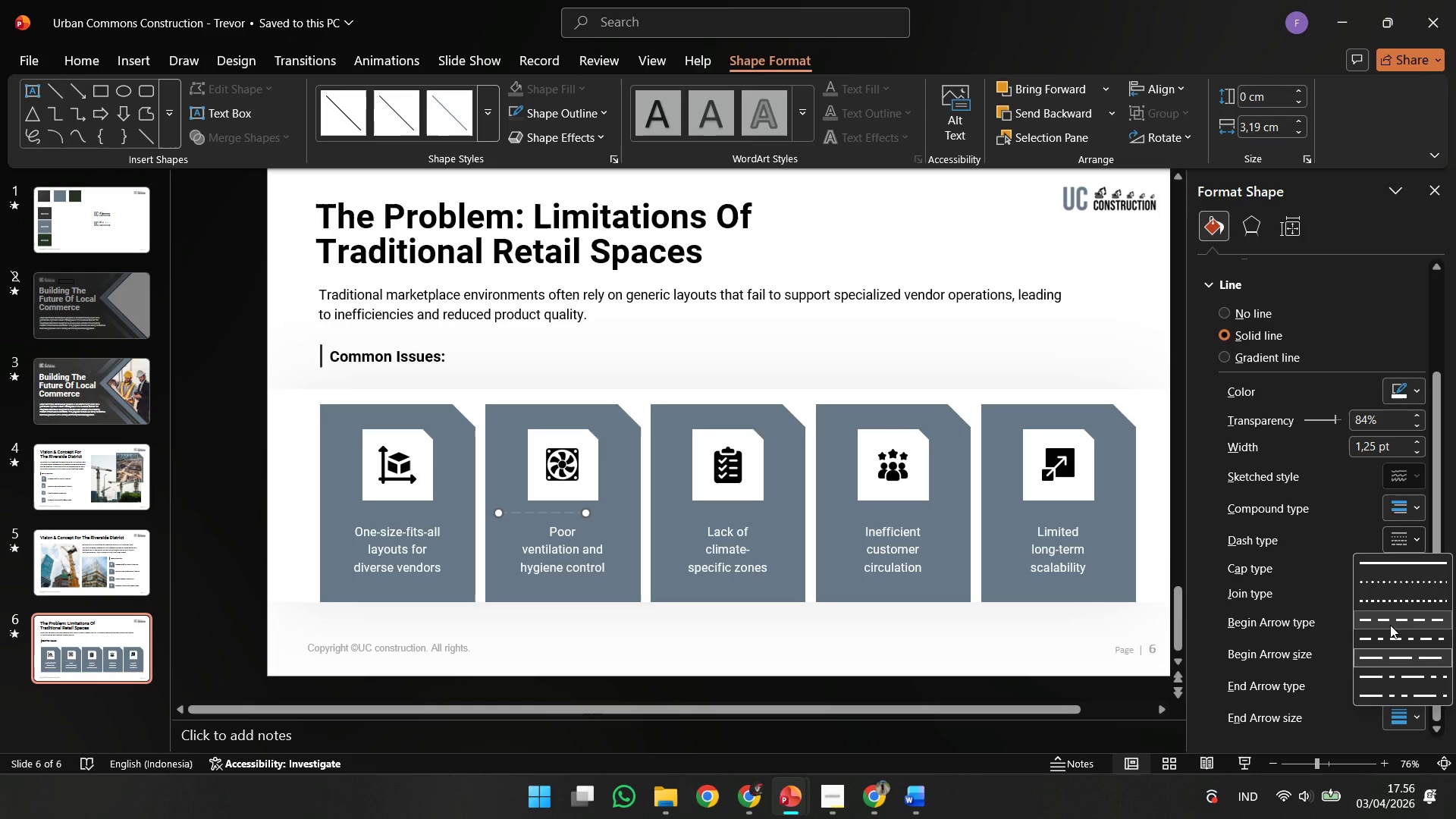 
left_click([1390, 625])
 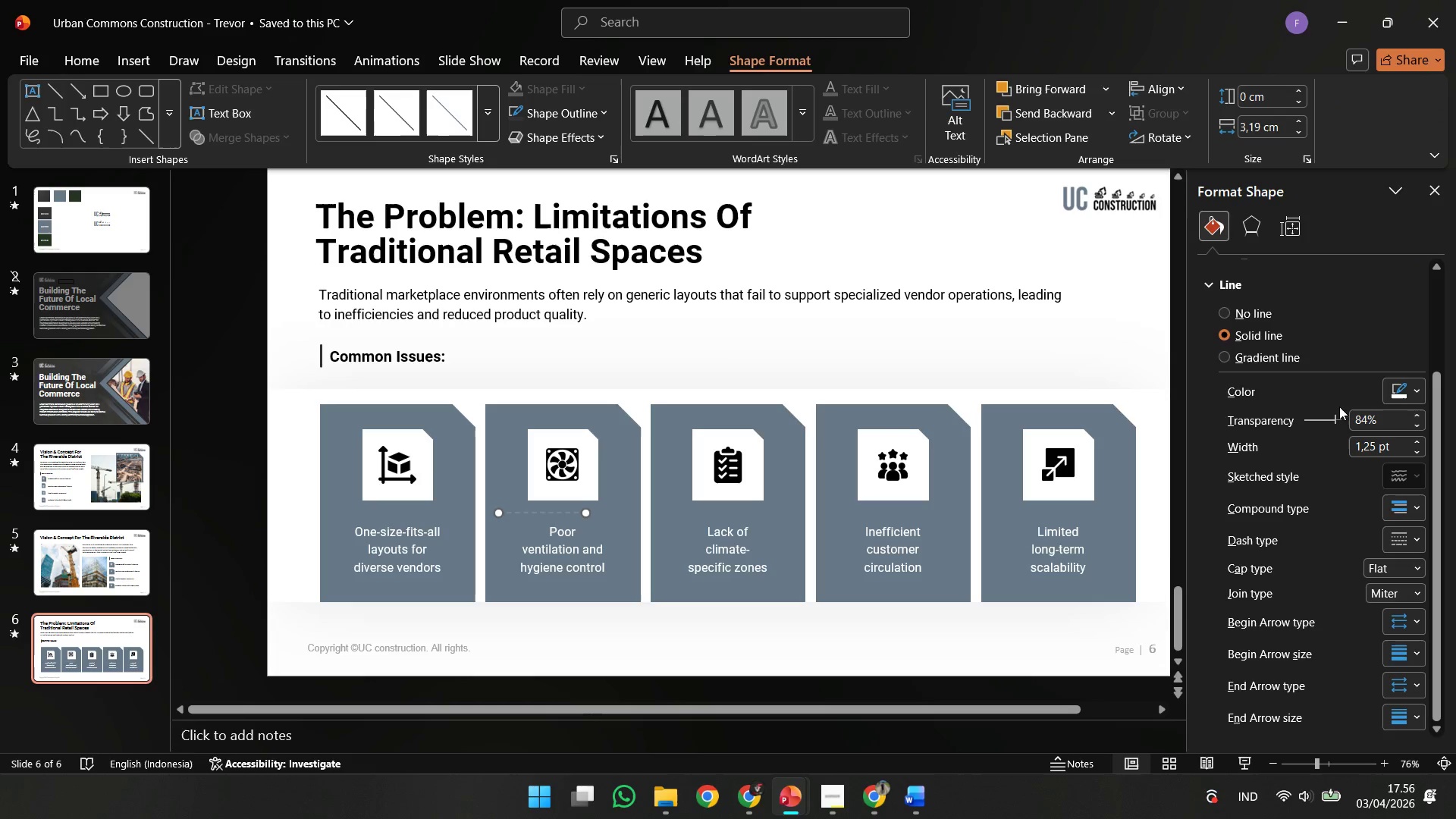 
hold_key(key=ControlLeft, duration=0.64)
 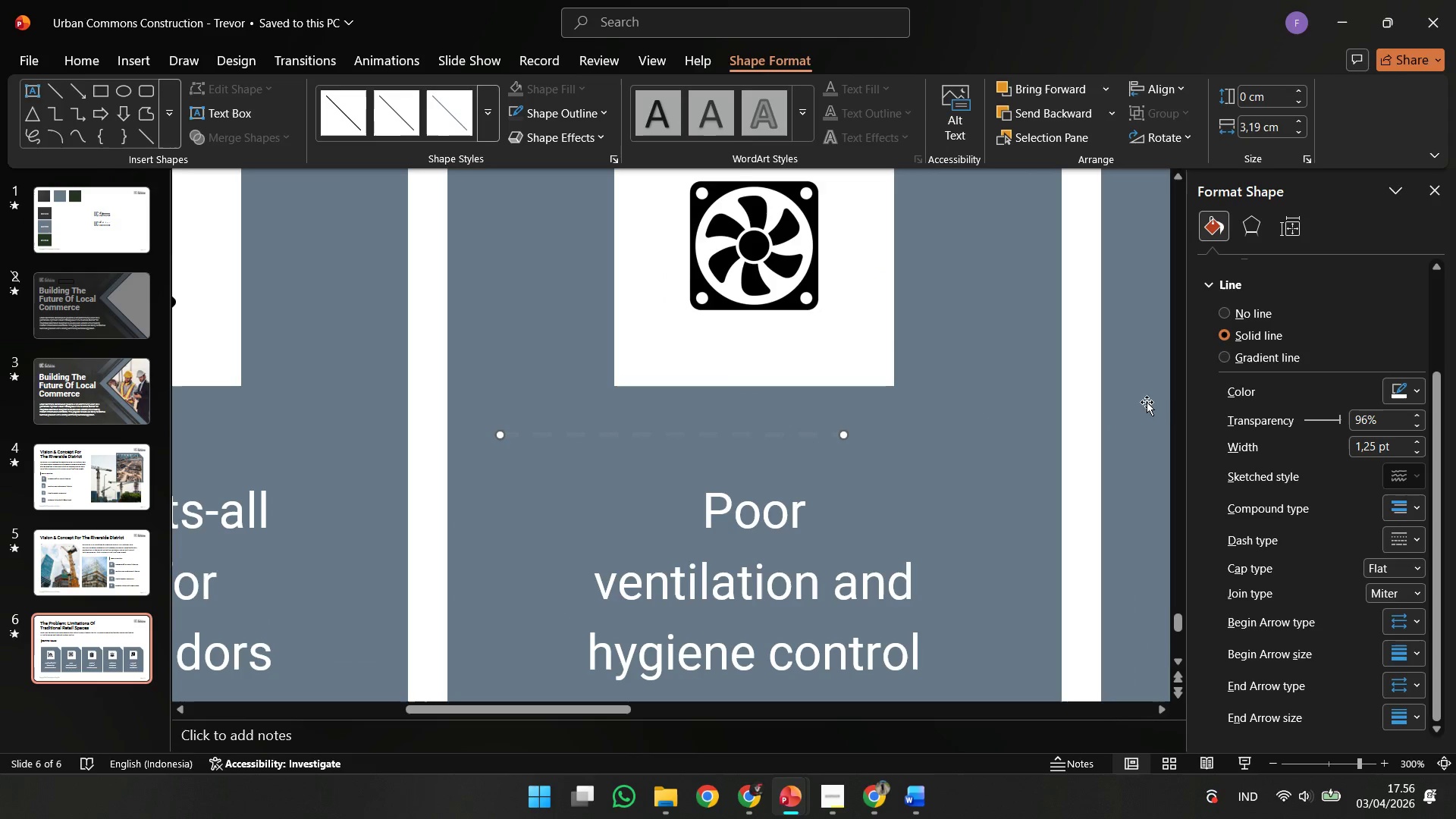 
scroll: coordinate [630, 510], scroll_direction: up, amount: 16.0
 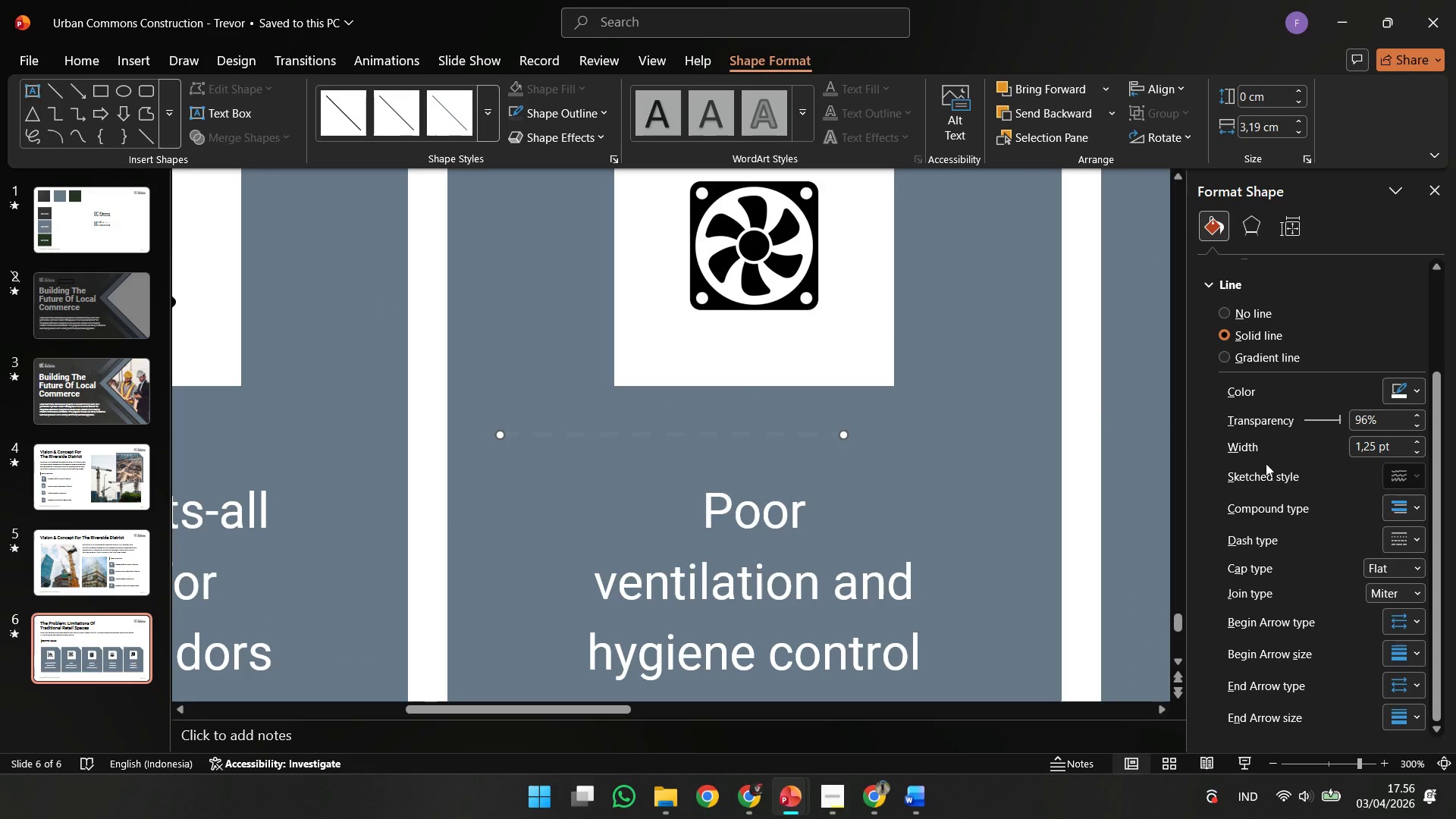 
hold_key(key=ShiftLeft, duration=2.55)
left_click_drag(start_coordinate=[843, 435], to_coordinate=[961, 428])
 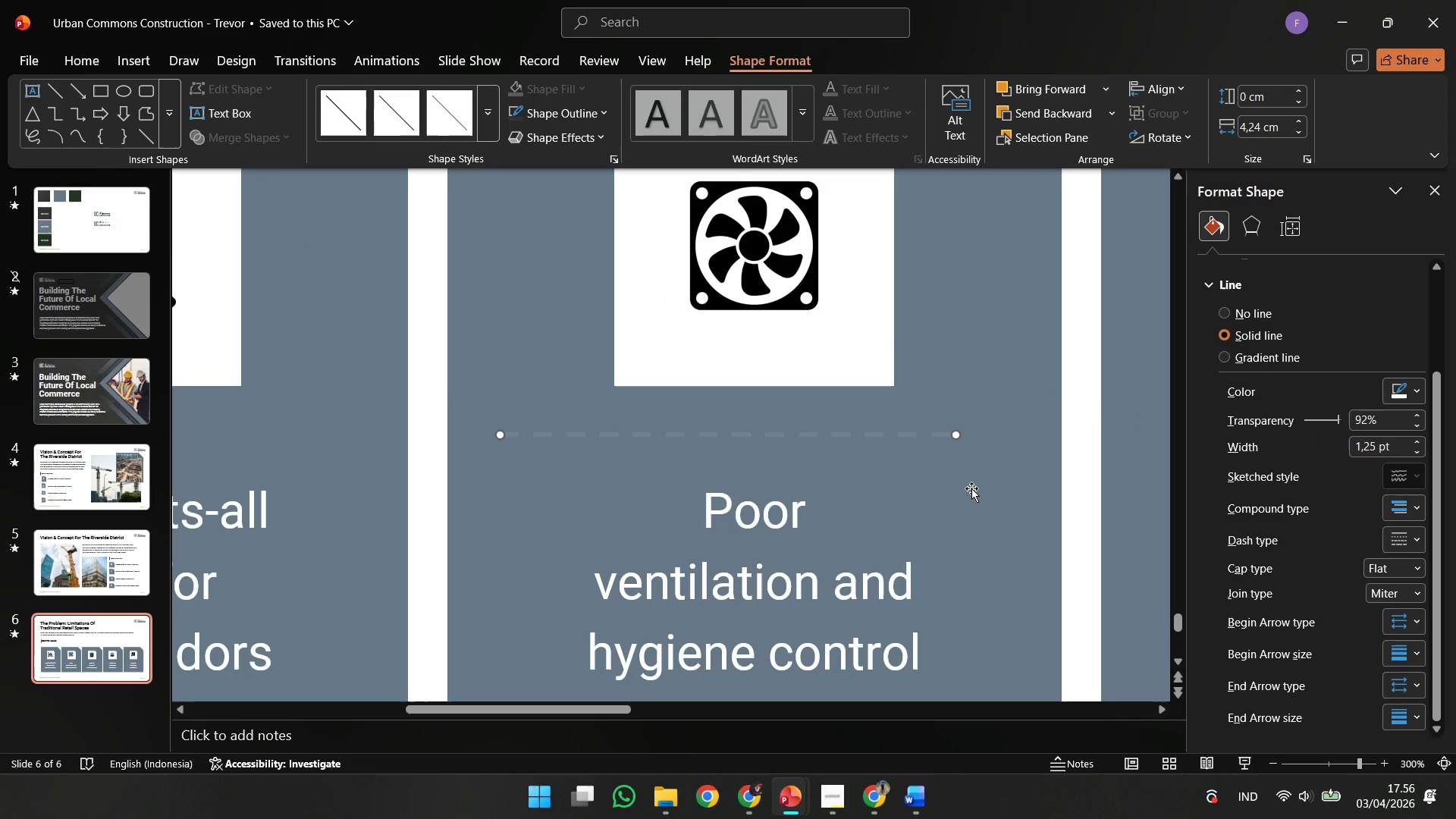 
scroll: coordinate [1314, 425], scroll_direction: down, amount: 4.0
 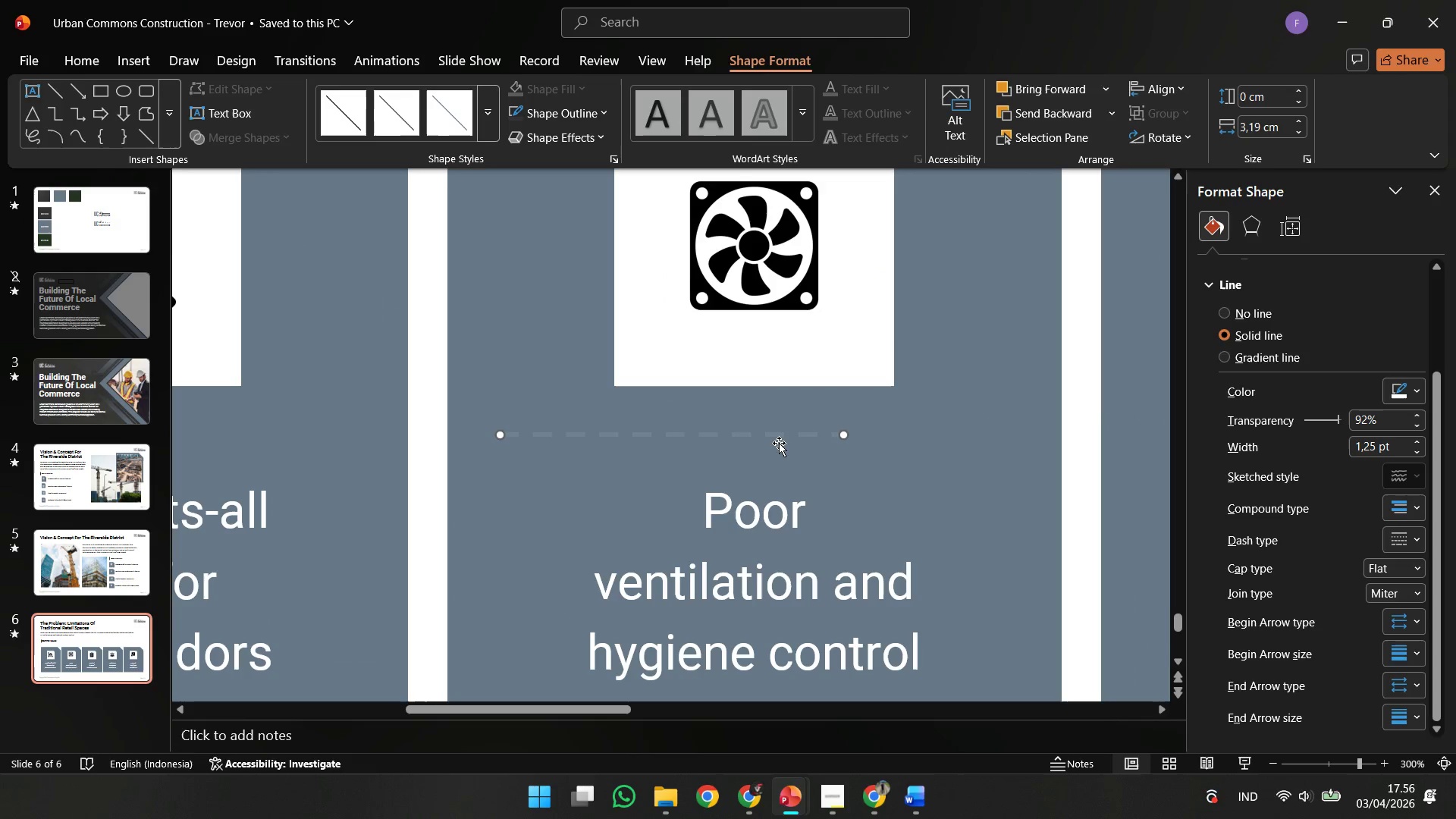 
left_click([971, 489])
 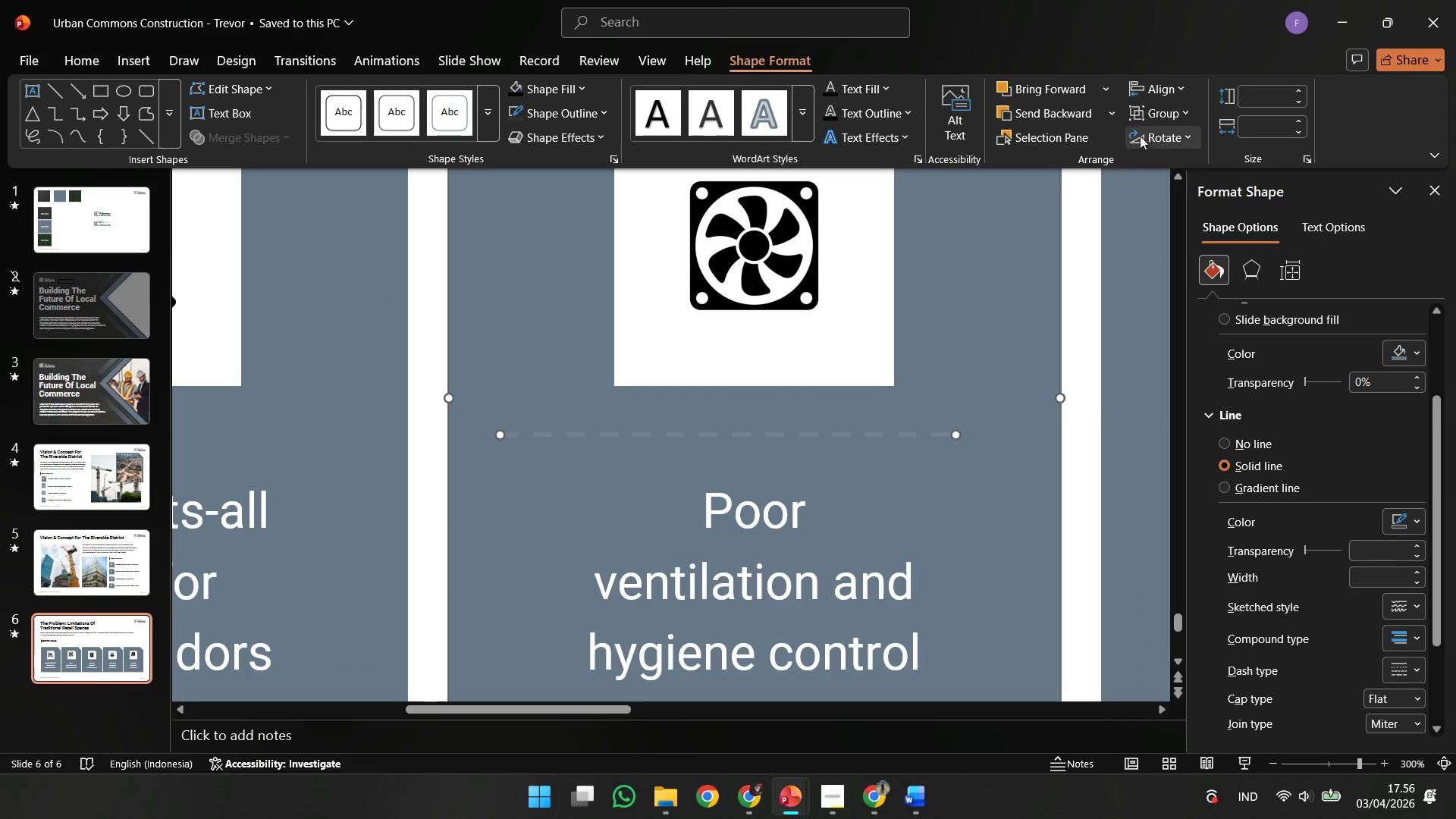 
left_click([1147, 91])
 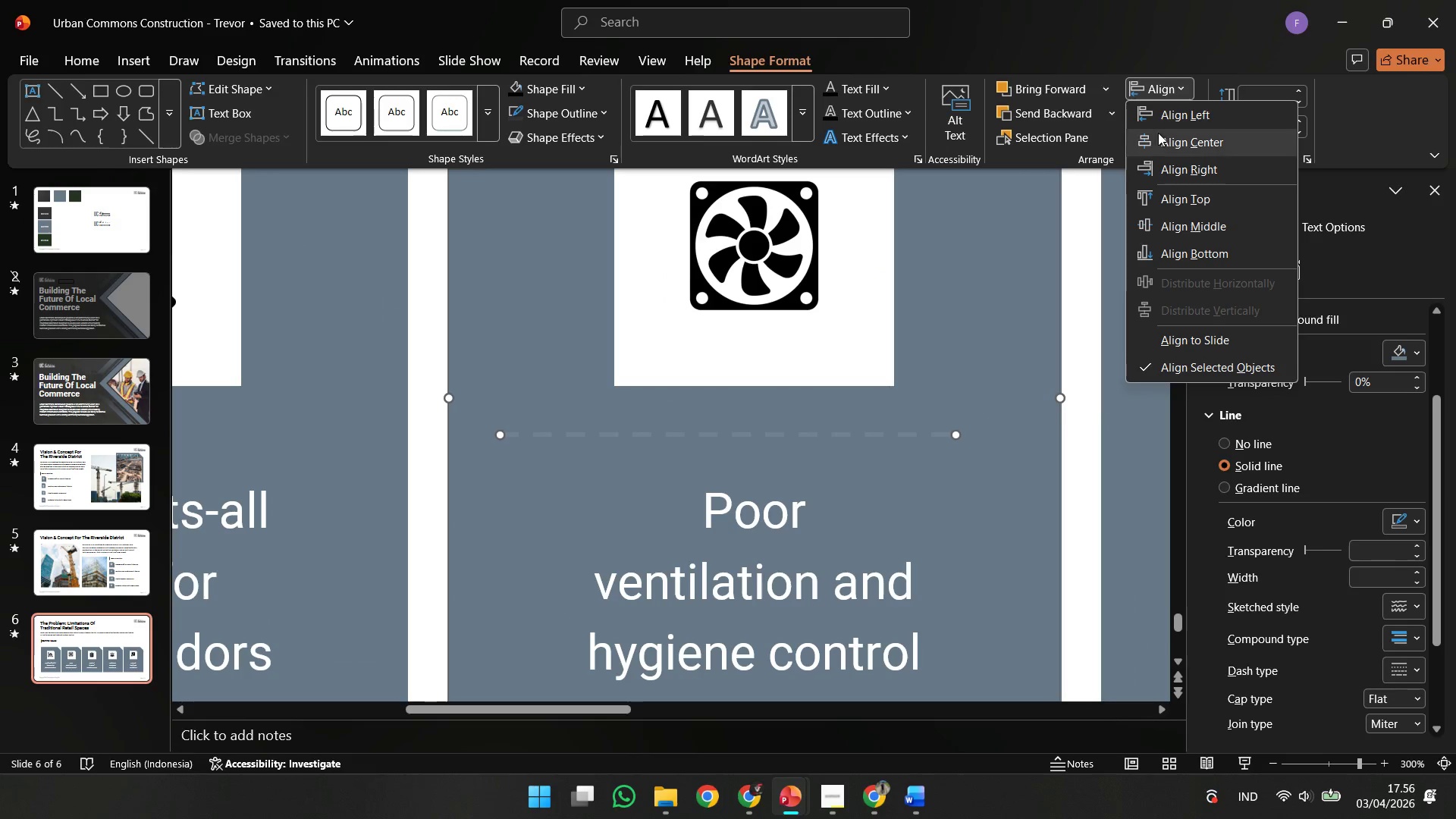 
left_click([1160, 139])
 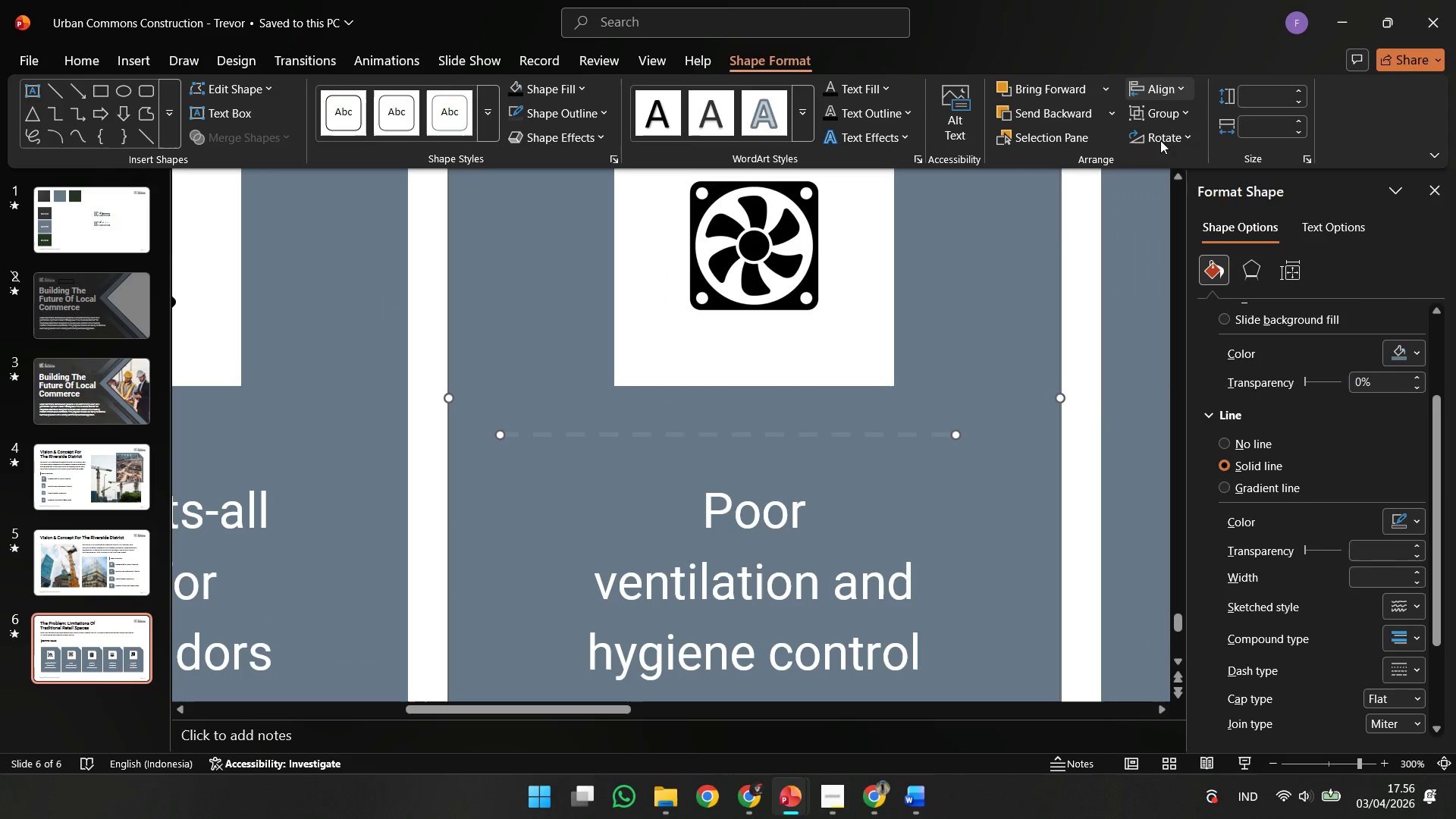 
hold_key(key=ControlLeft, duration=1.44)
 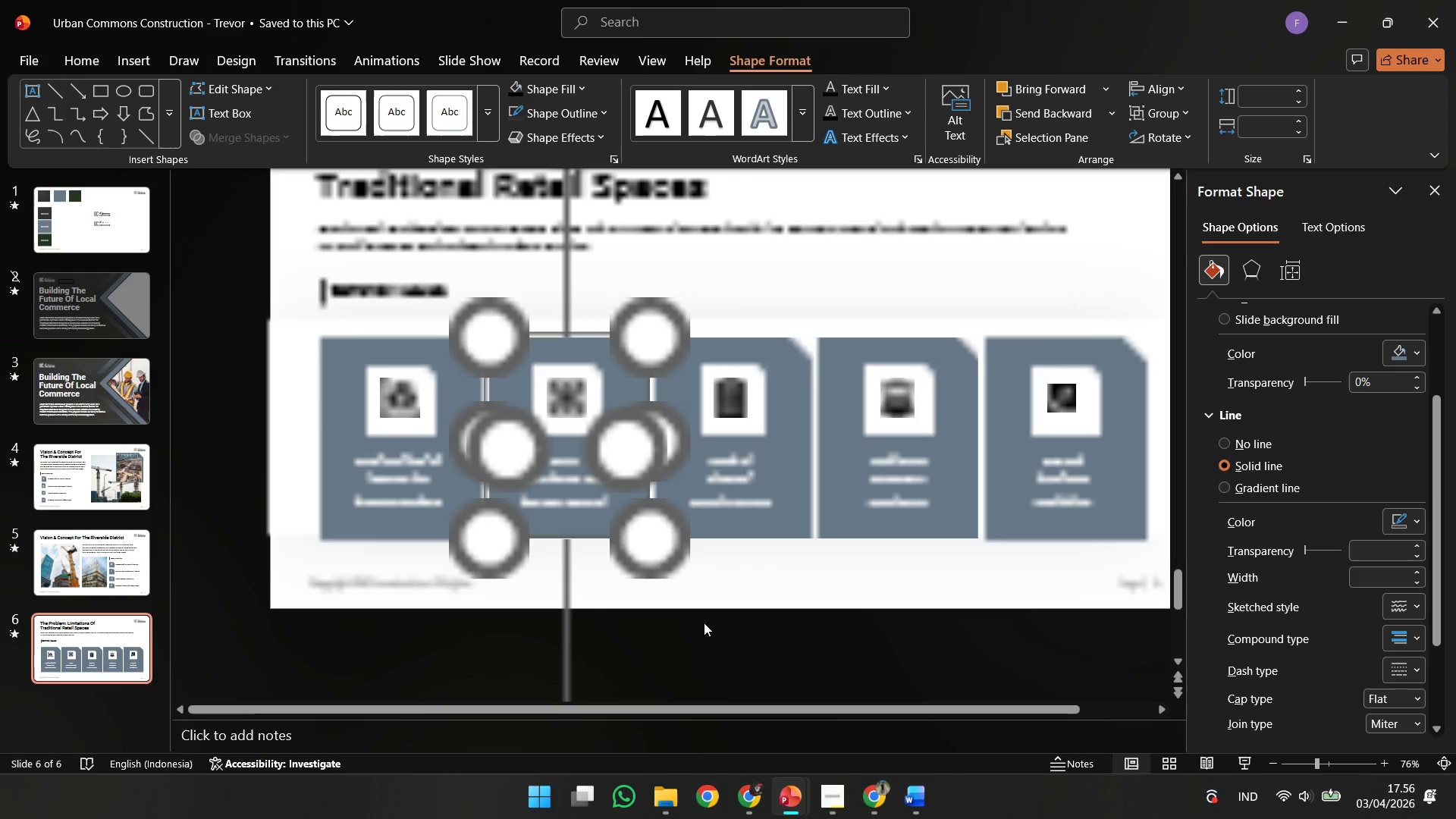 
hold_key(key=ControlLeft, duration=0.5)
 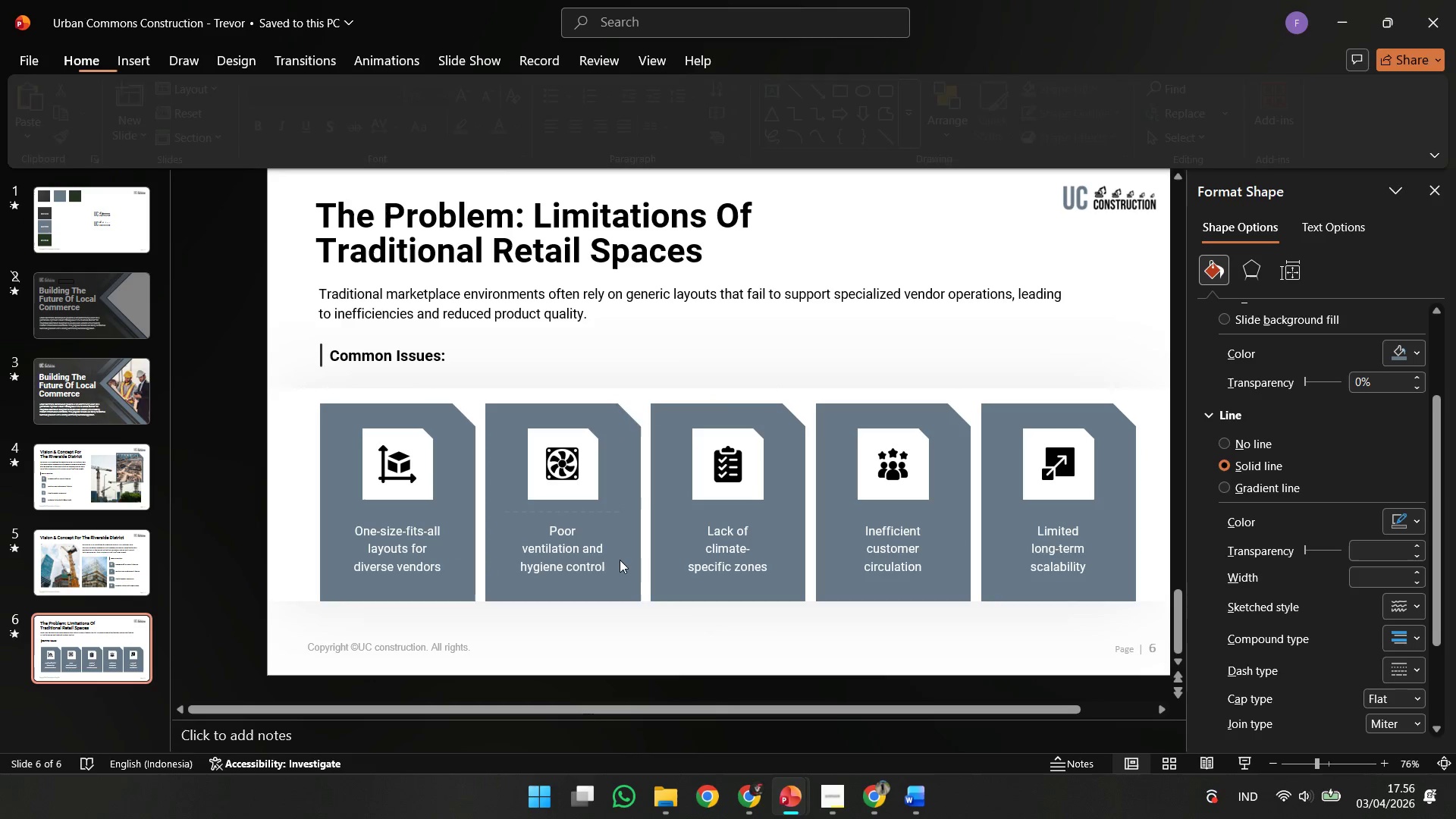 
left_click([704, 622])
 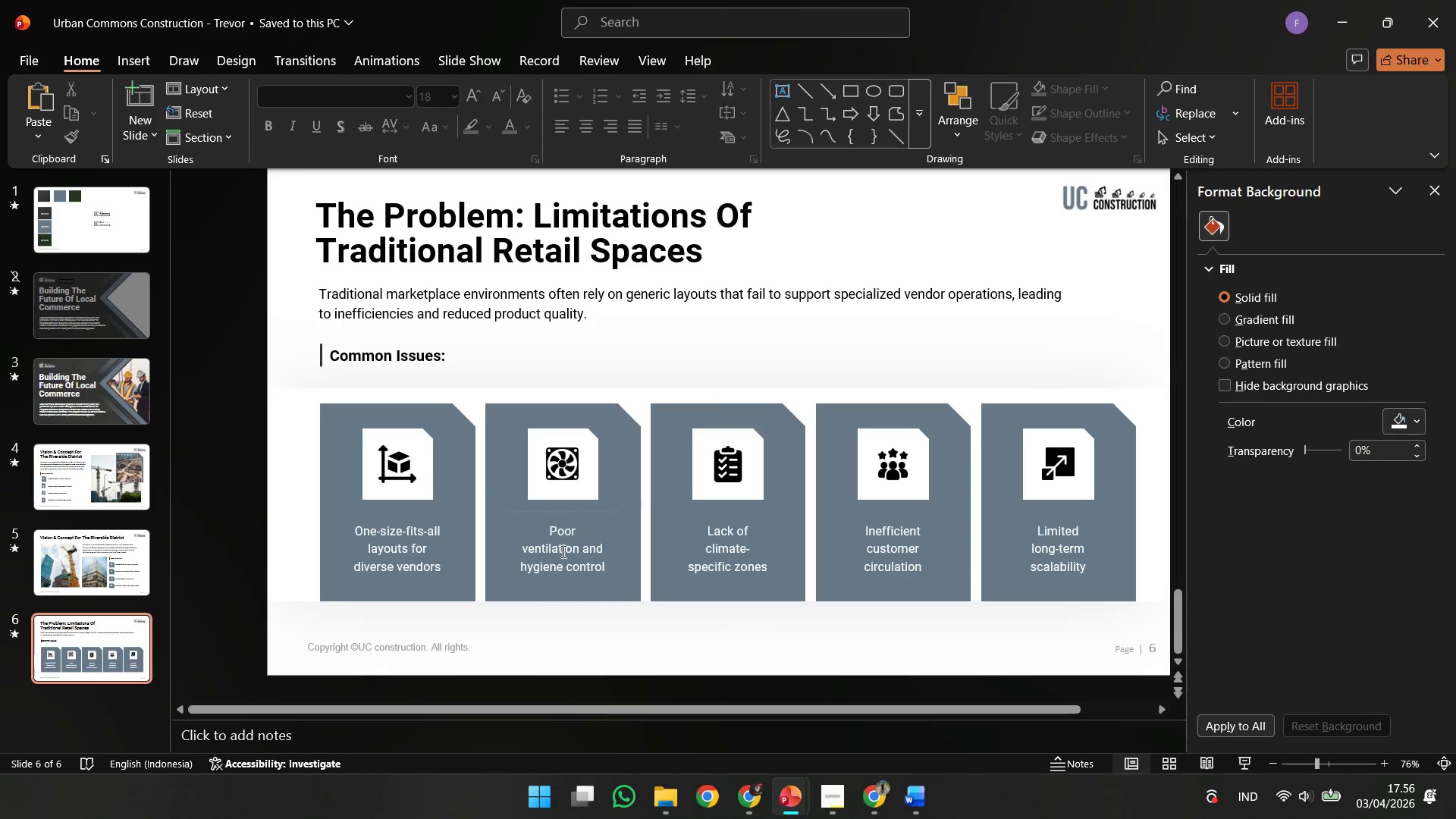 
left_click([562, 551])
 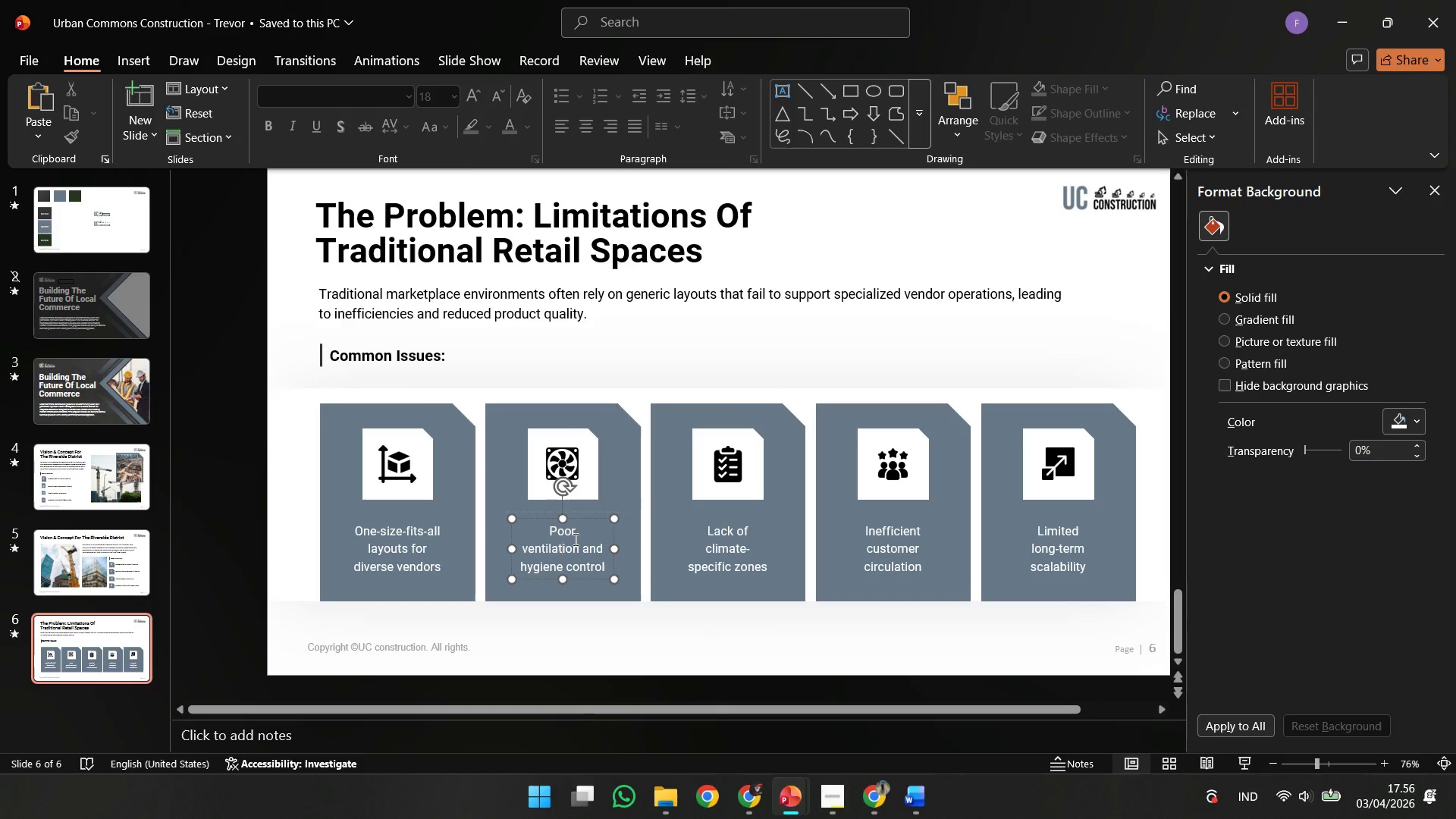 
scroll: coordinate [797, 617], scroll_direction: down, amount: 11.0
 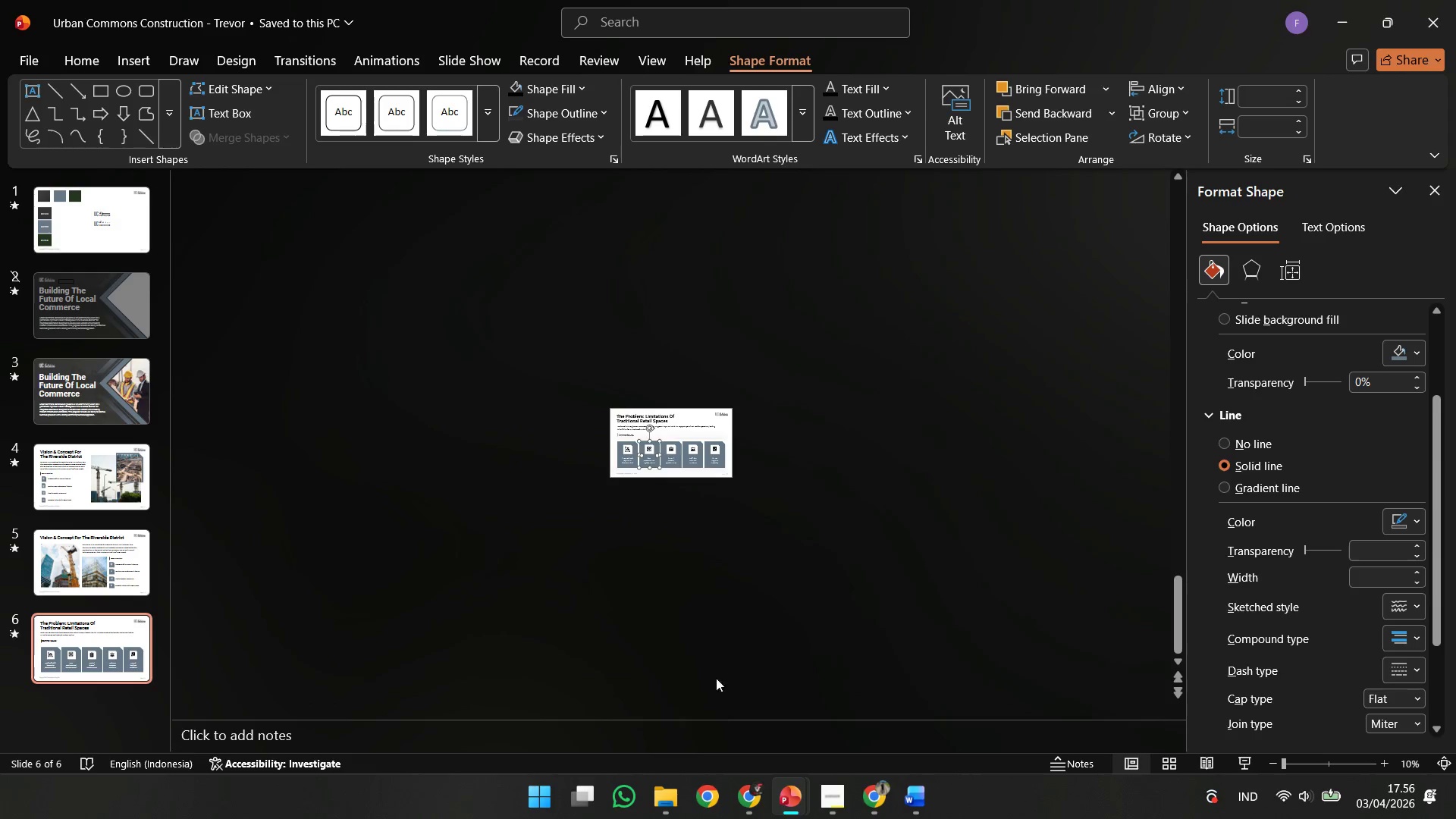 
hold_key(key=ShiftLeft, duration=1.16)
 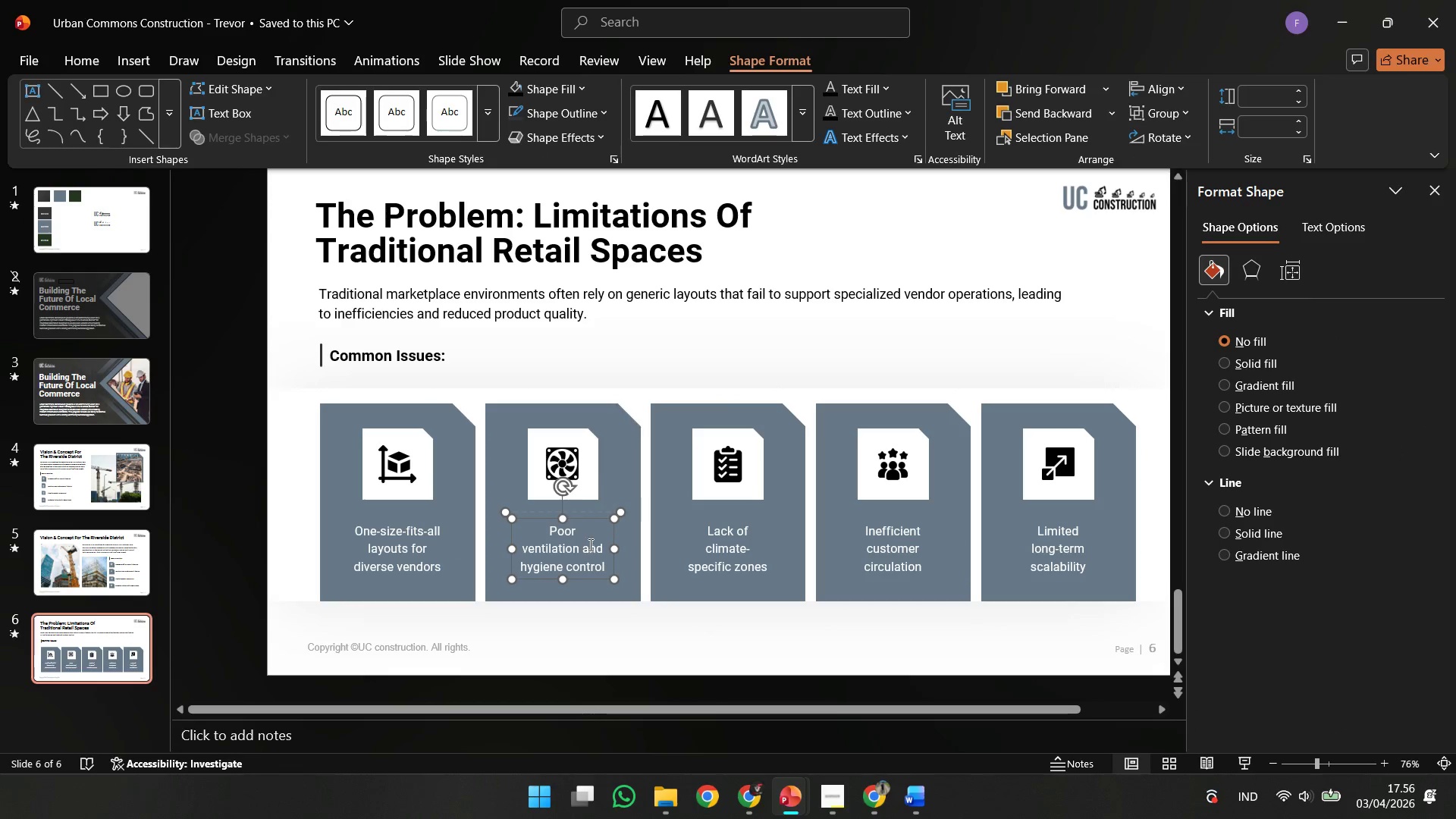 
scroll: coordinate [704, 623], scroll_direction: up, amount: 6.0
 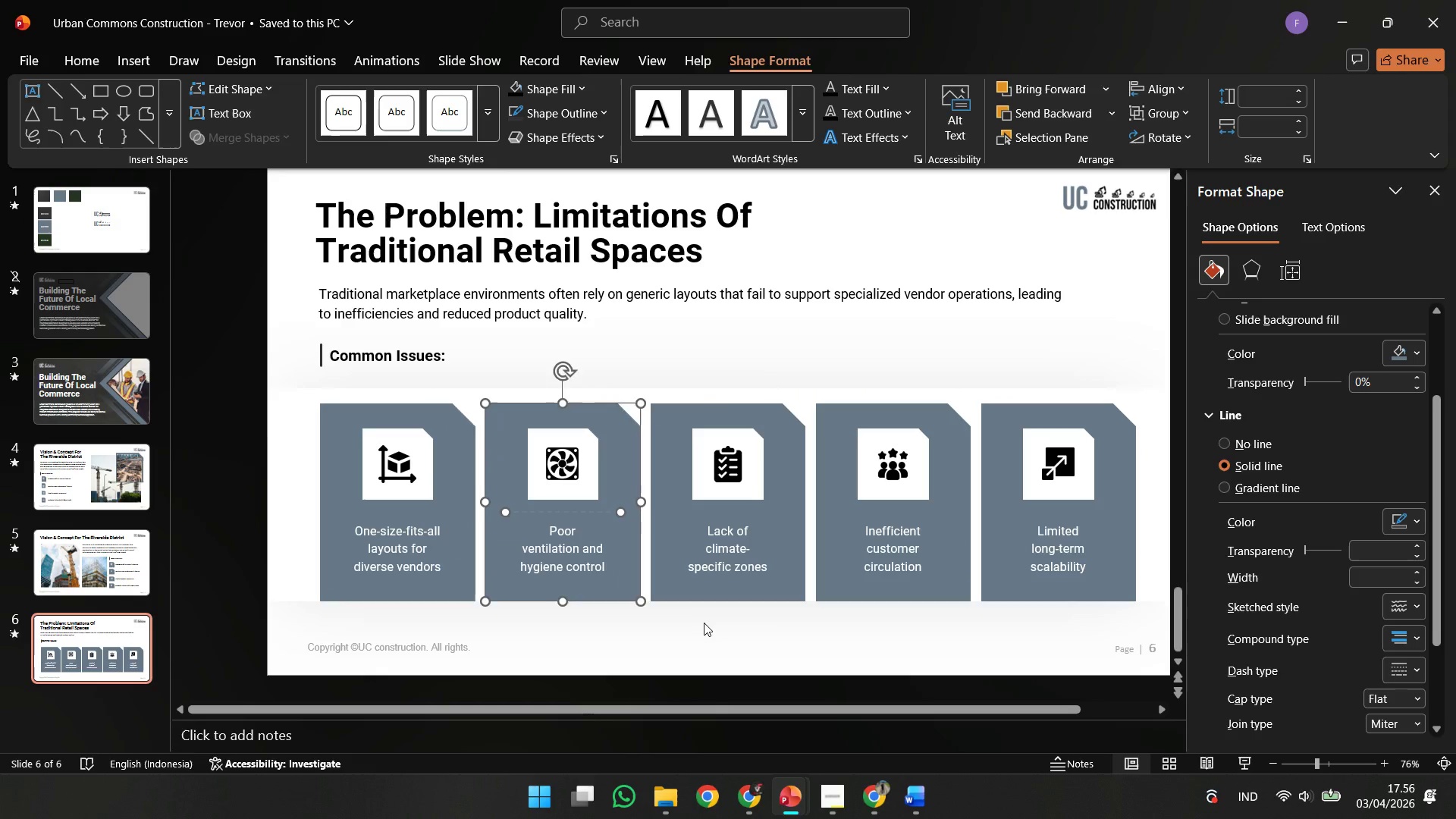 
left_click([595, 510])
 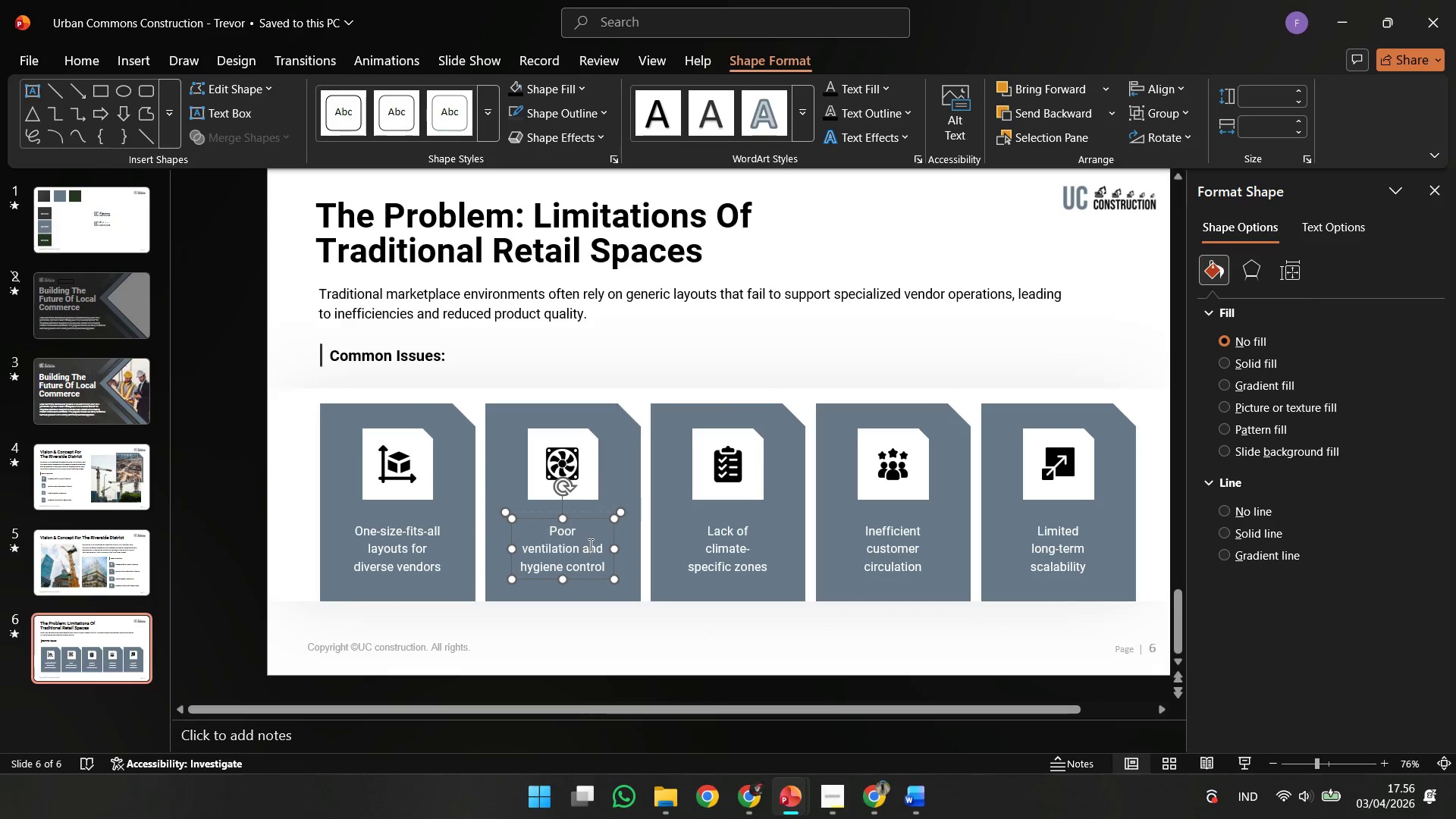 
hold_key(key=ShiftLeft, duration=0.69)
left_click([591, 491])
 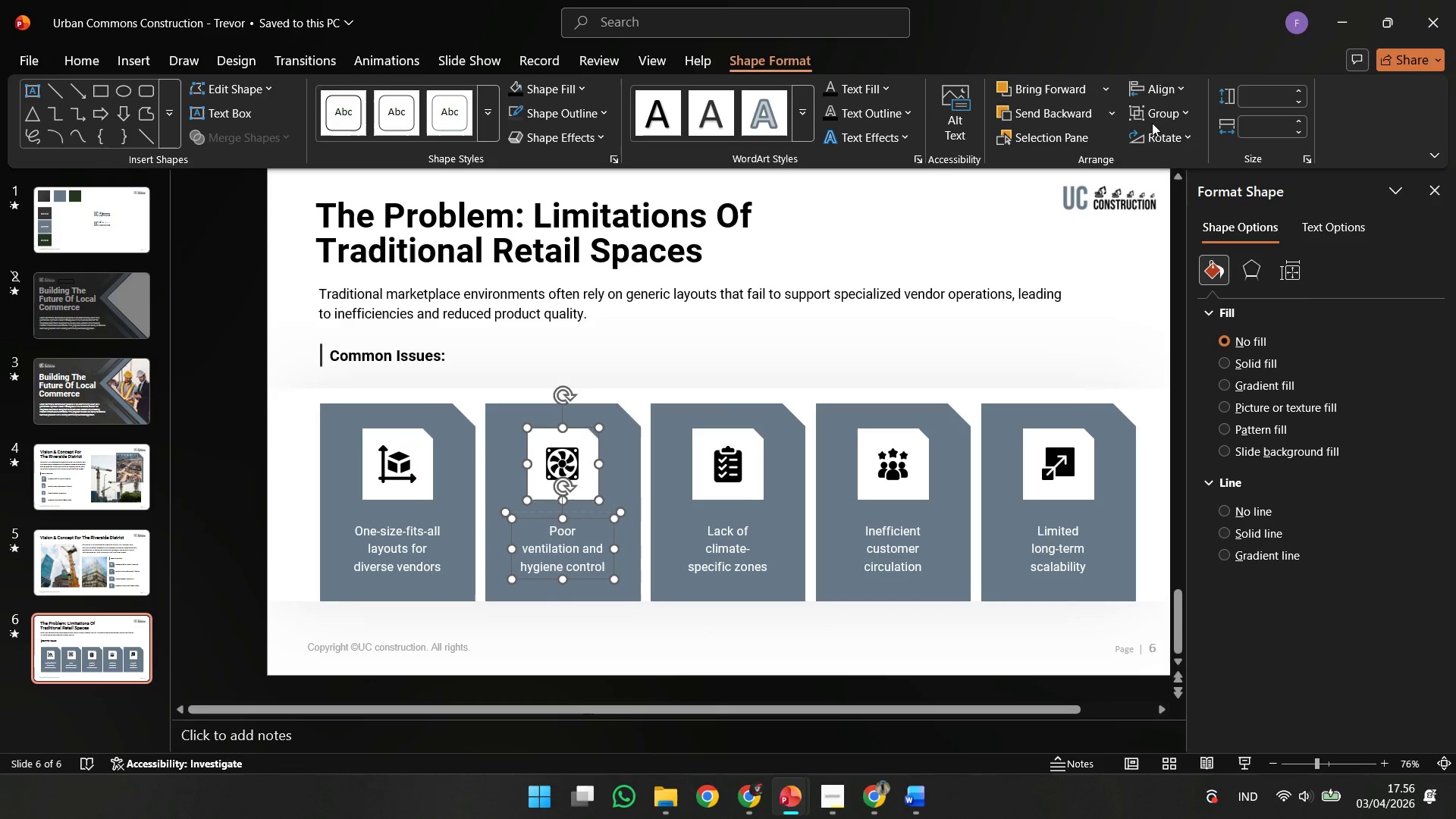 
left_click([1150, 80])
 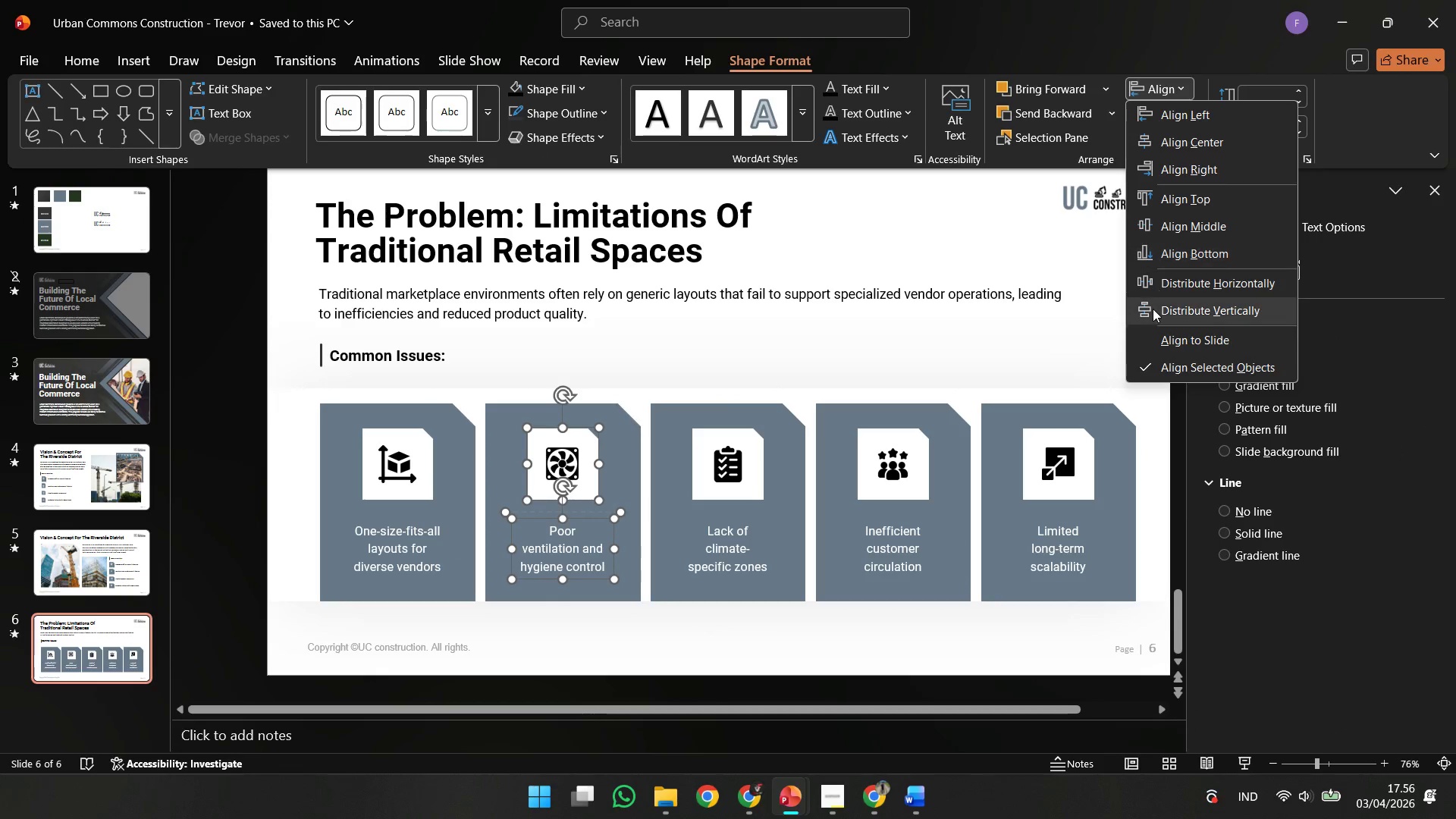 
left_click([1153, 309])
 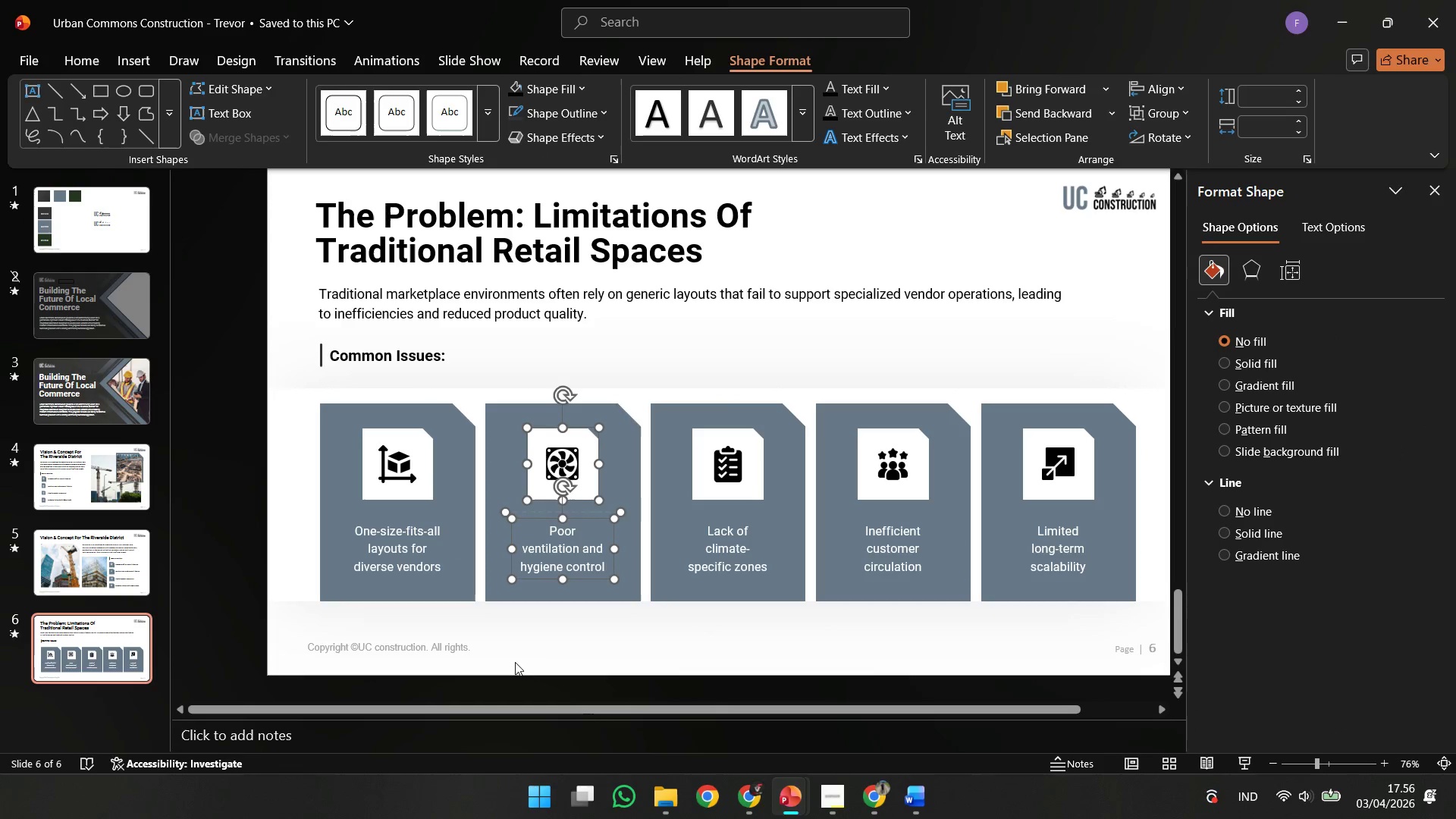 
left_click([534, 655])
 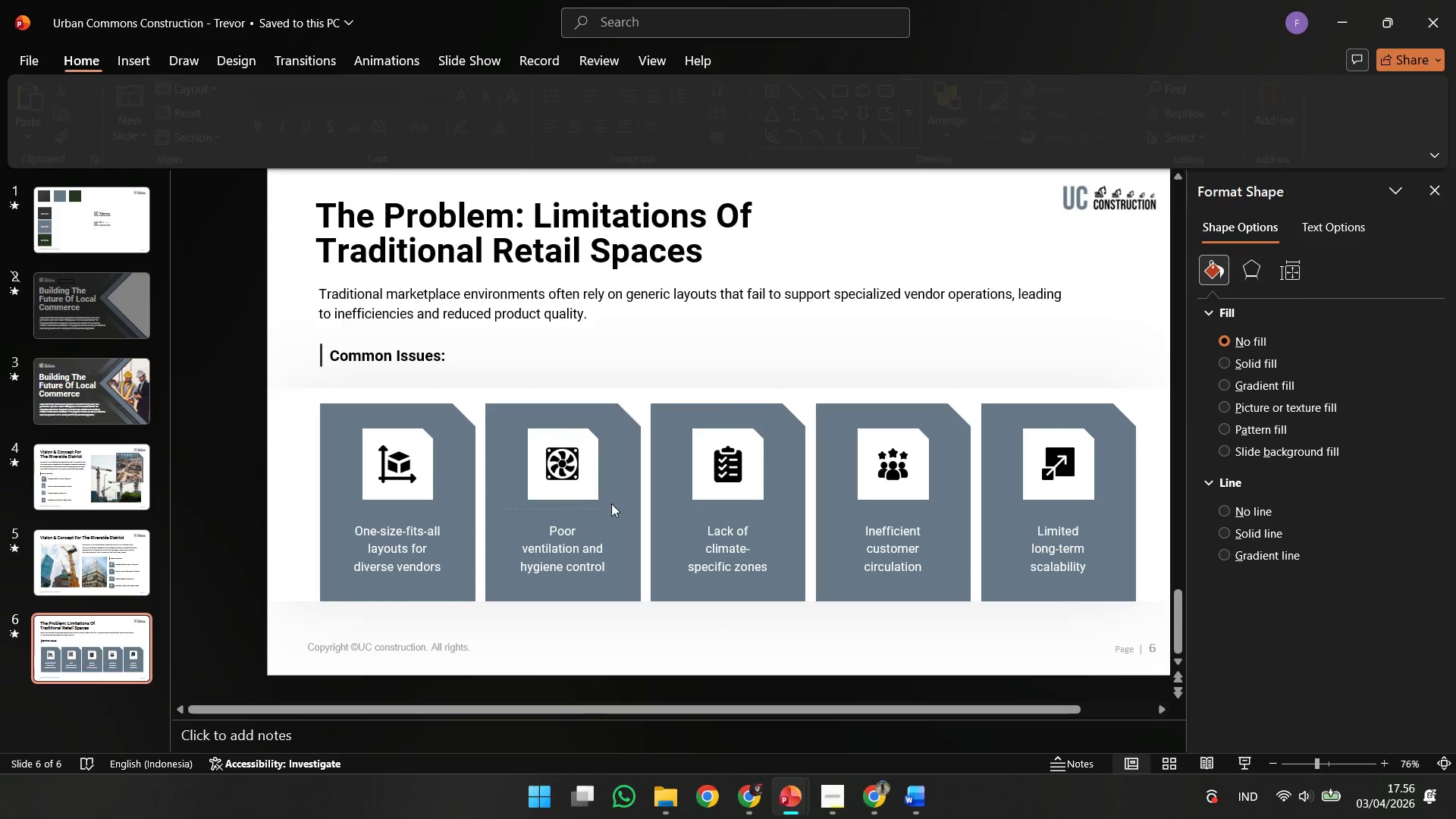 
left_click([610, 502])
 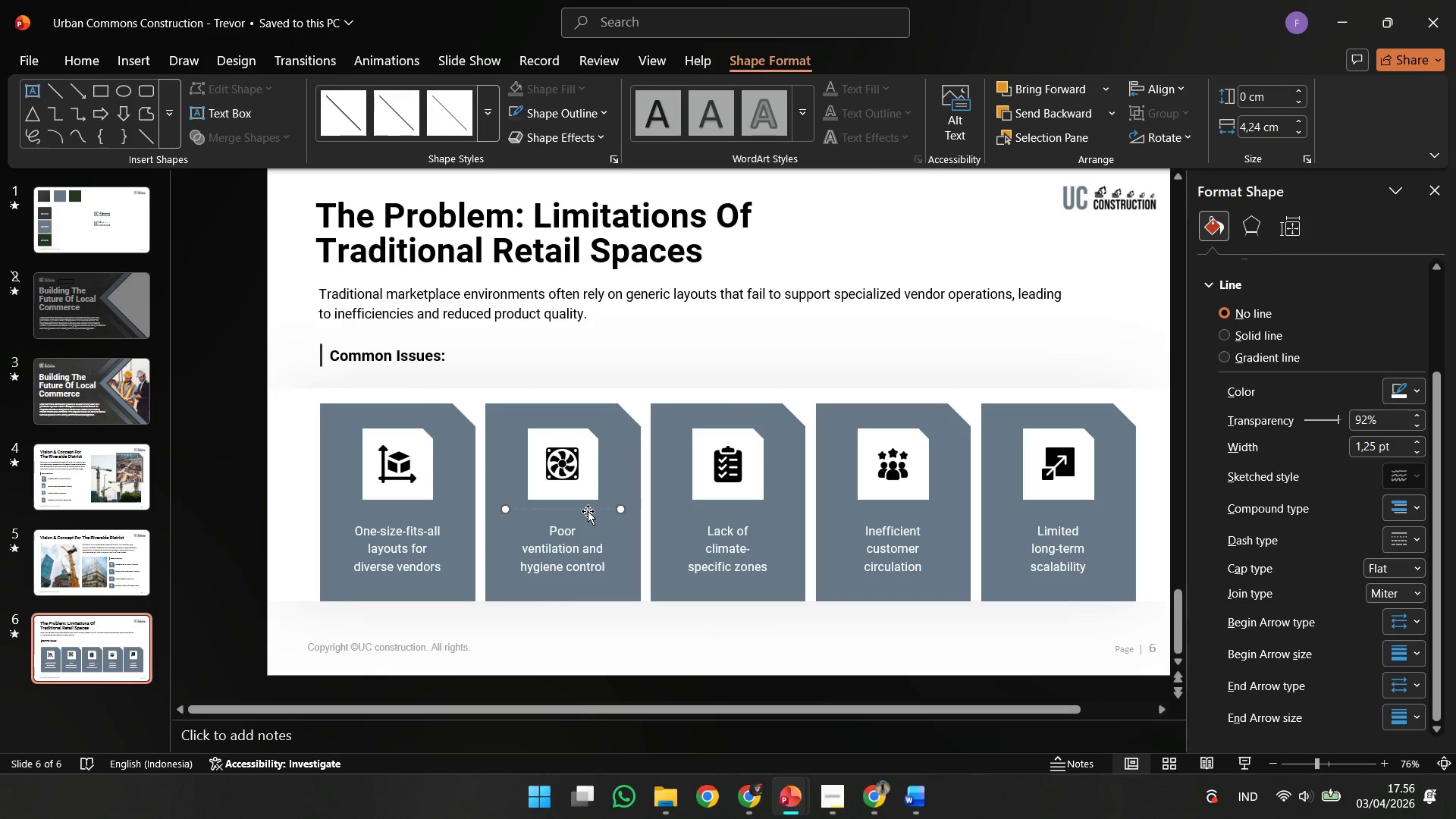 
hold_key(key=ArrowDown, duration=0.78)
 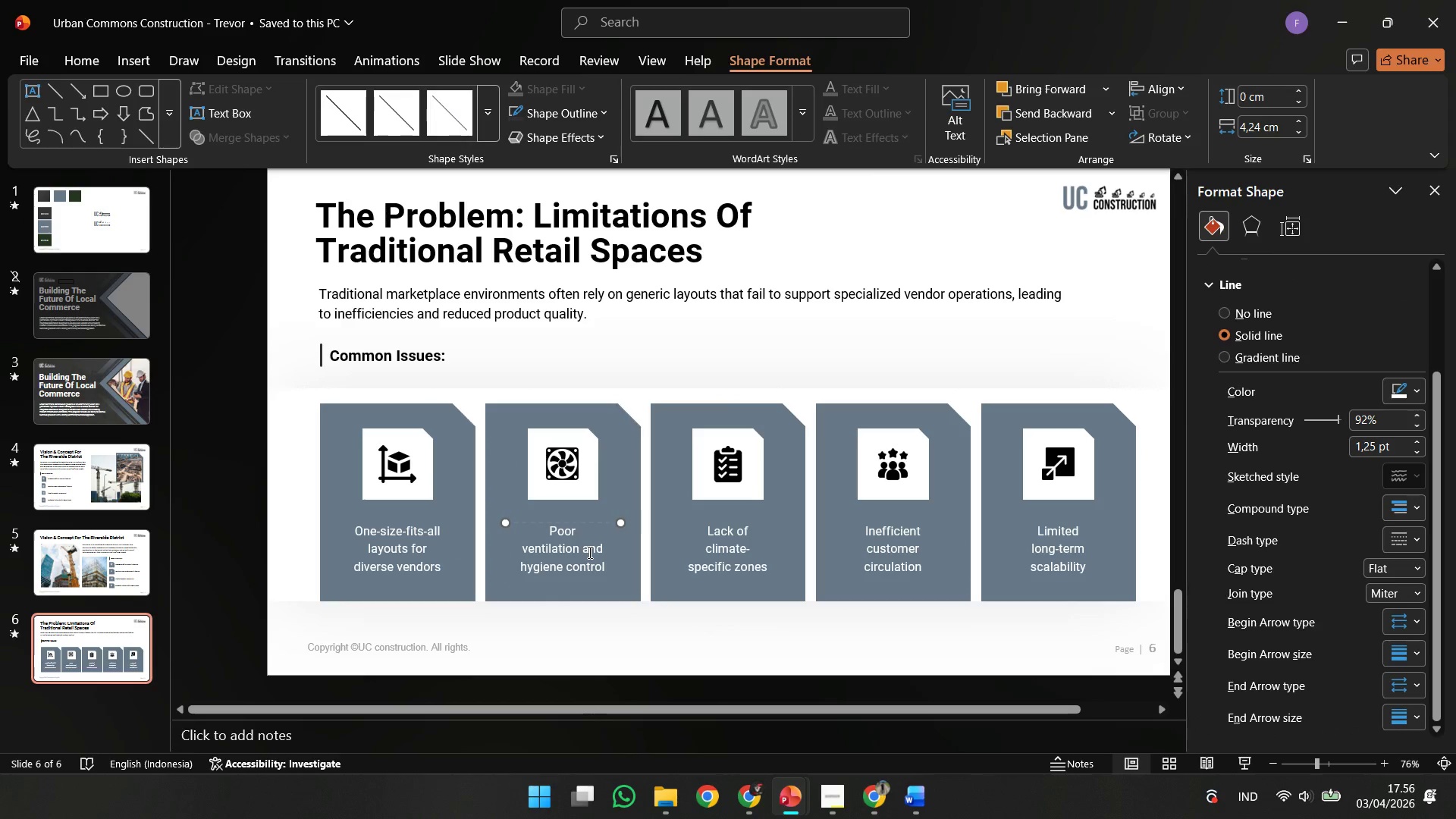 
left_click([588, 511])
 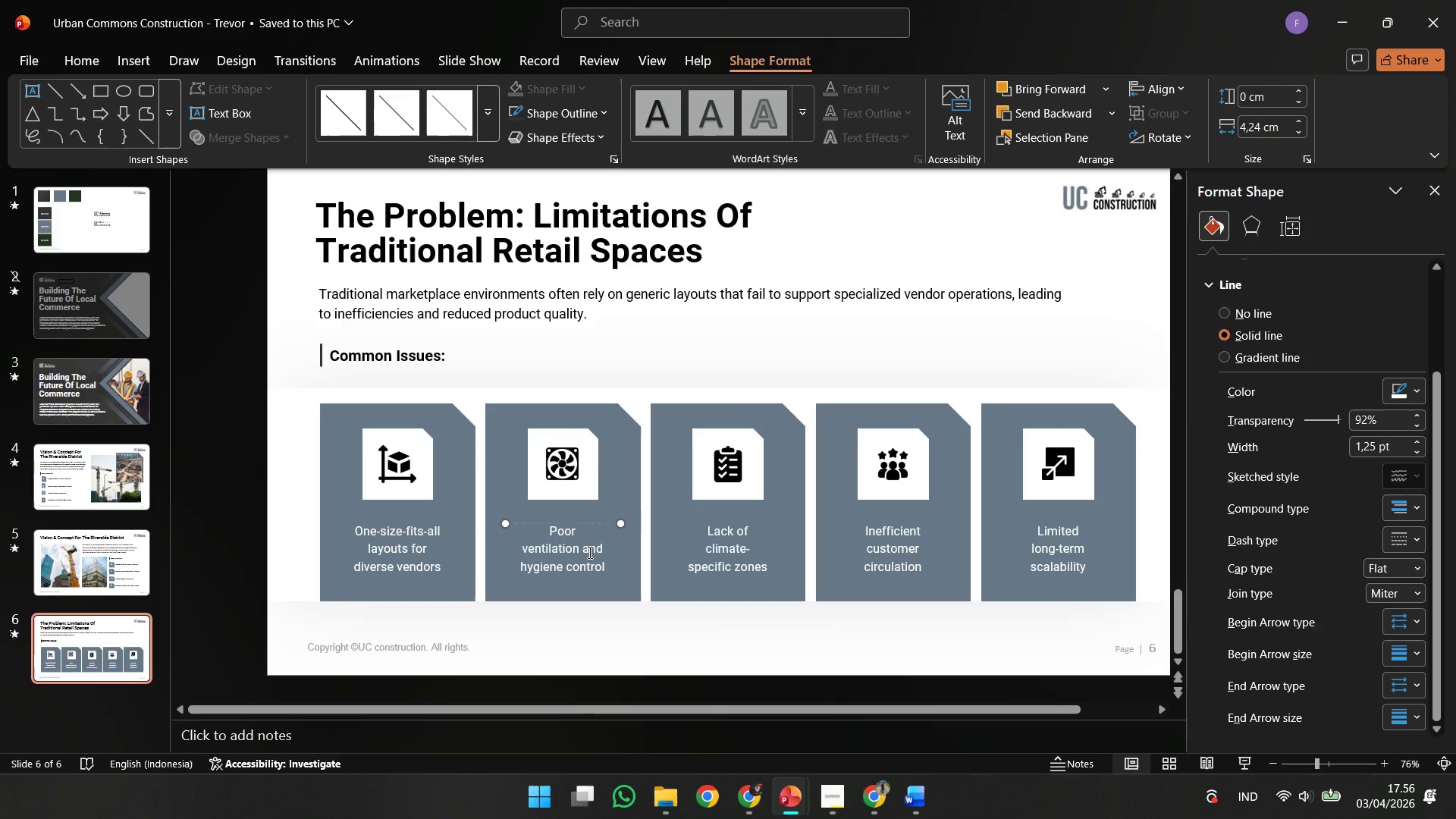 
hold_key(key=ArrowUp, duration=0.59)
 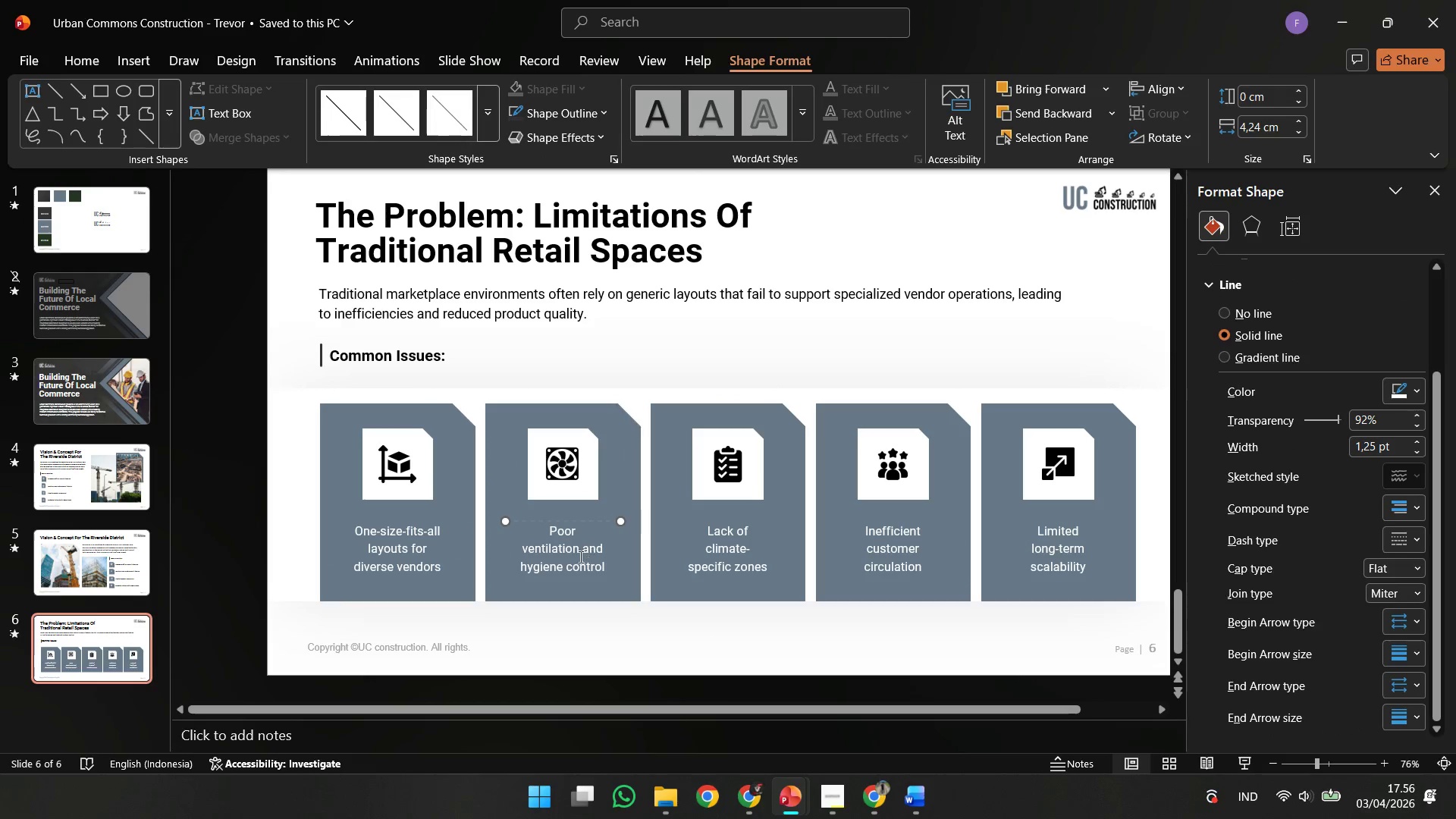 
left_click([573, 559])
 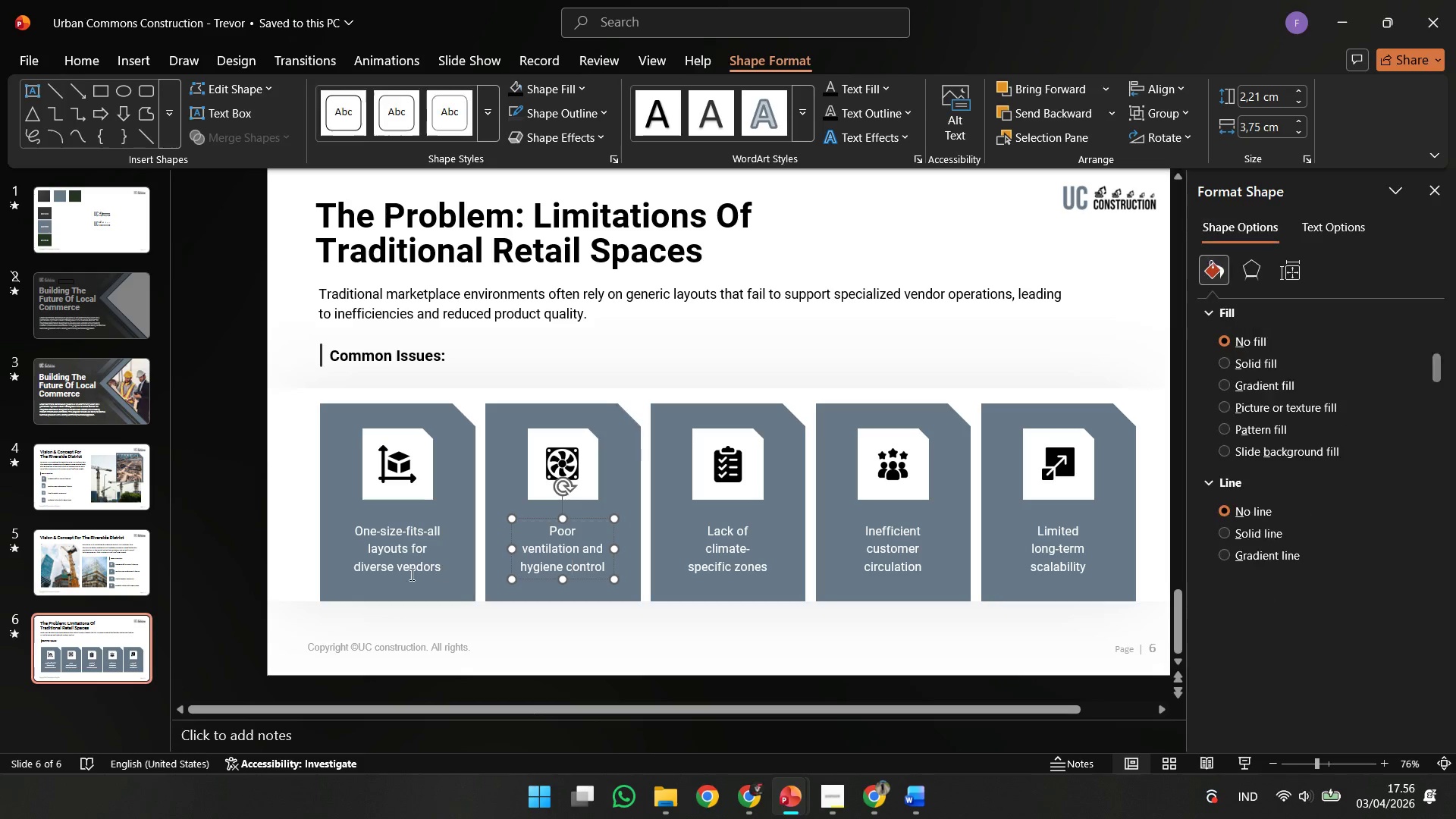 
hold_key(key=CapsLock, duration=1.51)
 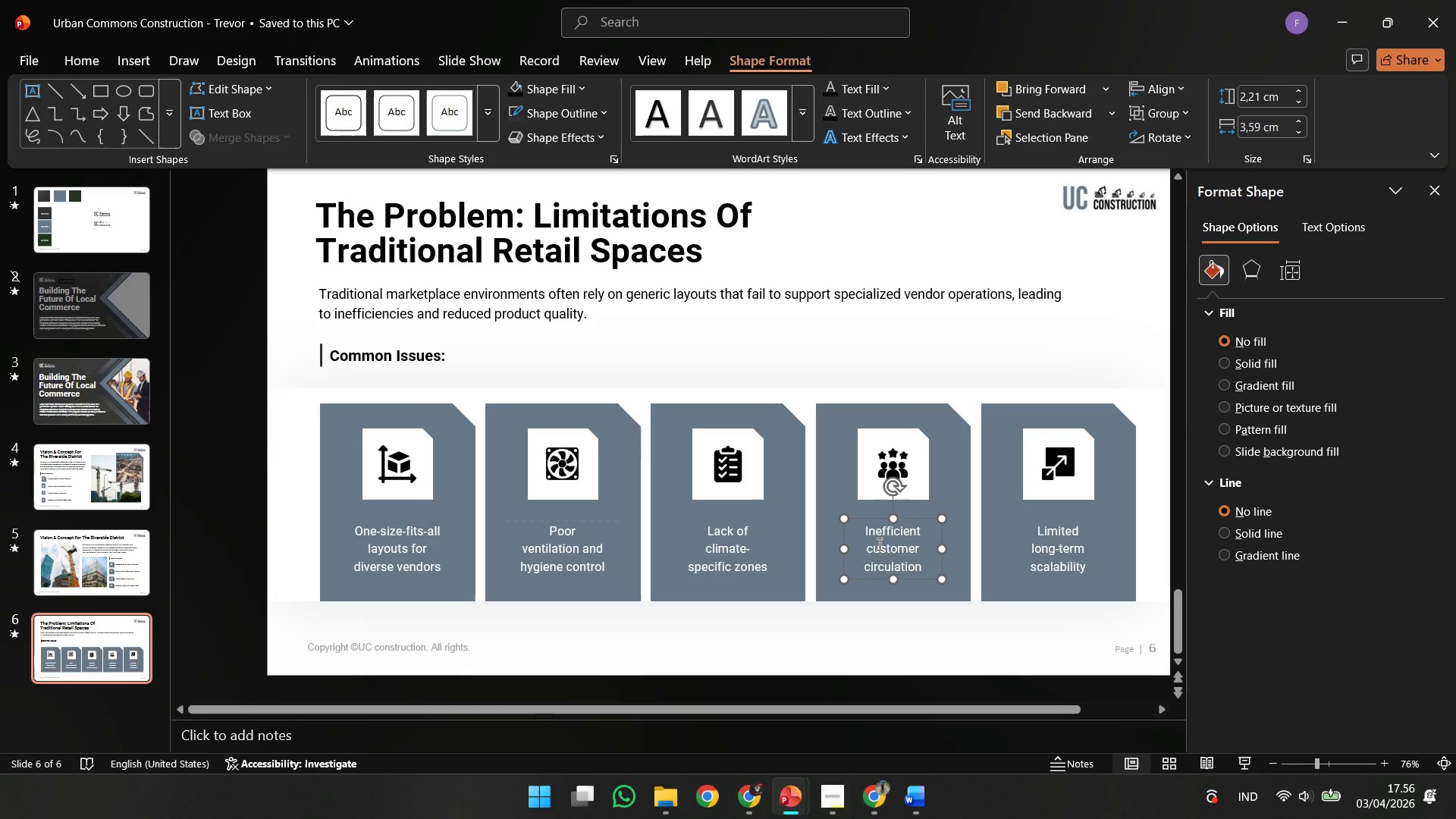 
left_click([389, 570])
 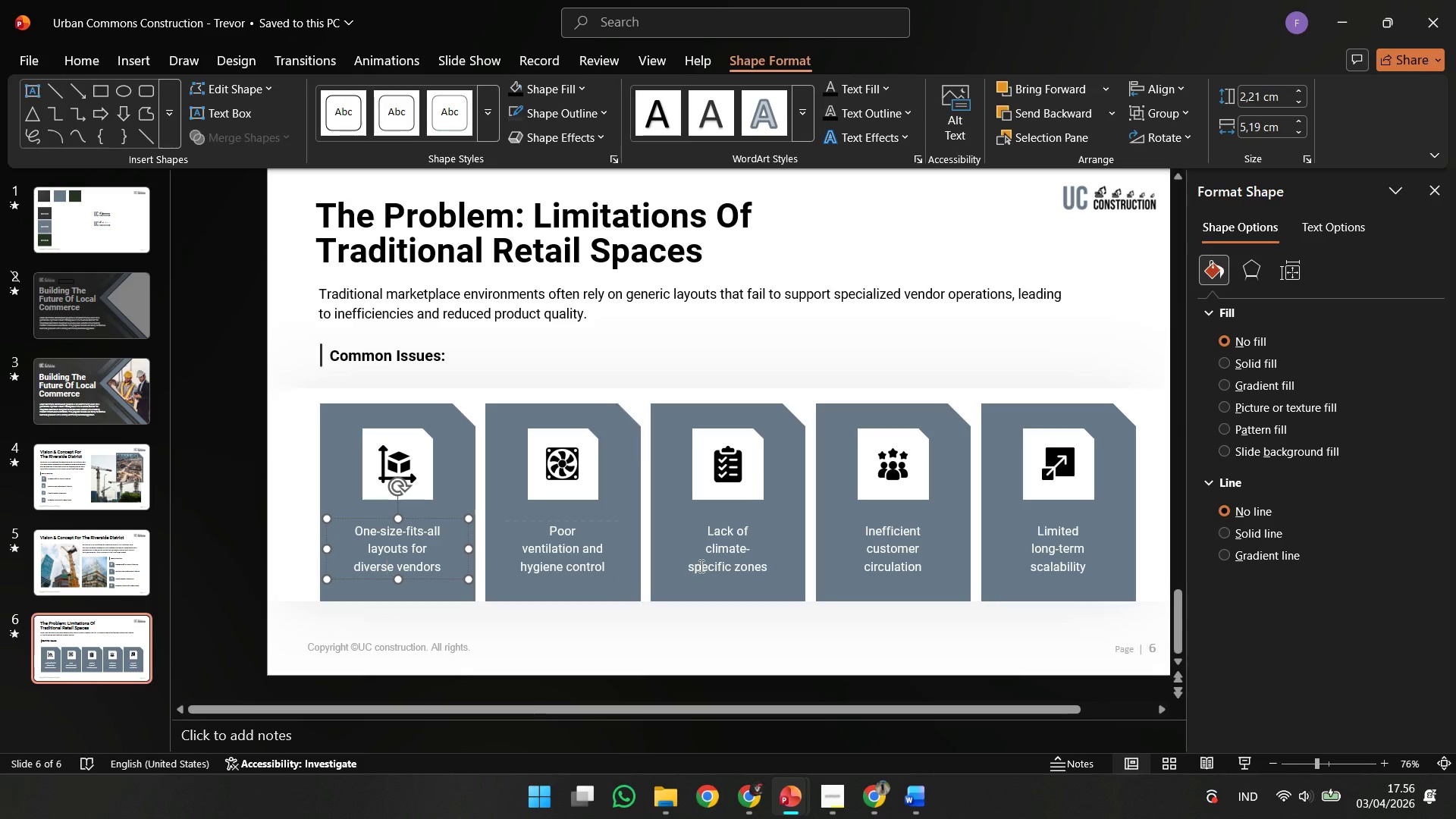 
left_click([711, 566])
 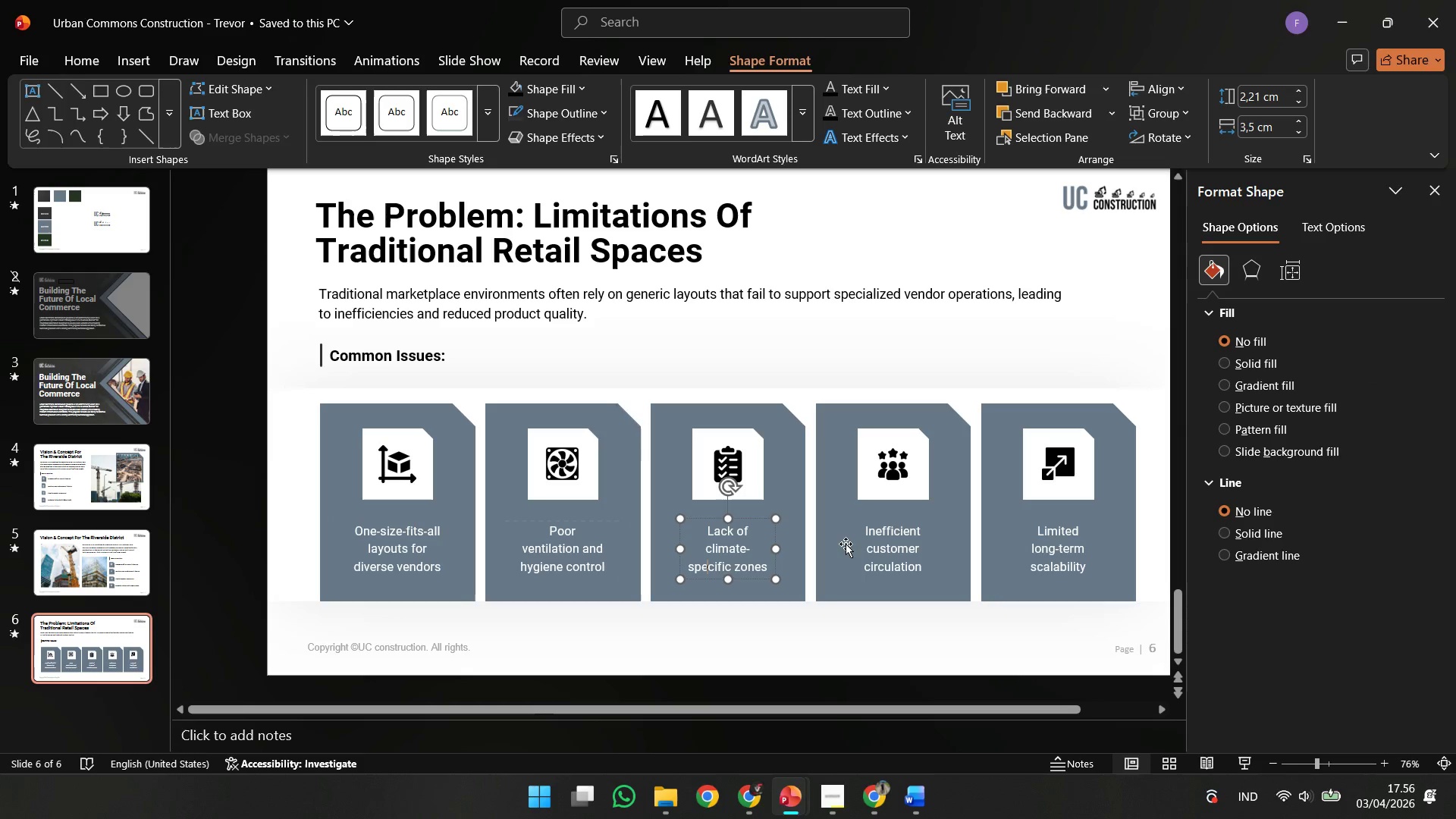 
hold_key(key=CapsLock, duration=1.52)
 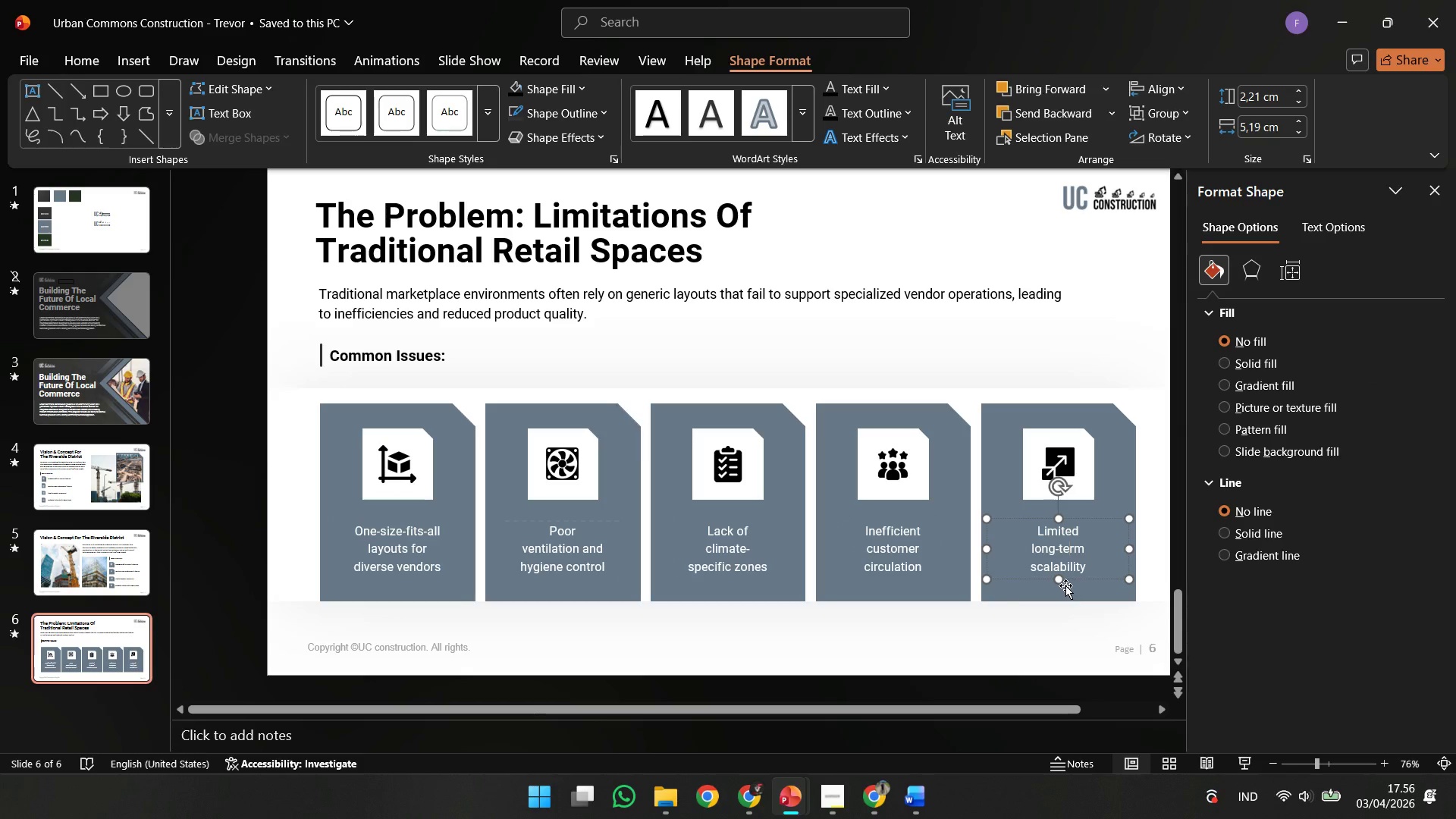 
left_click([878, 544])
 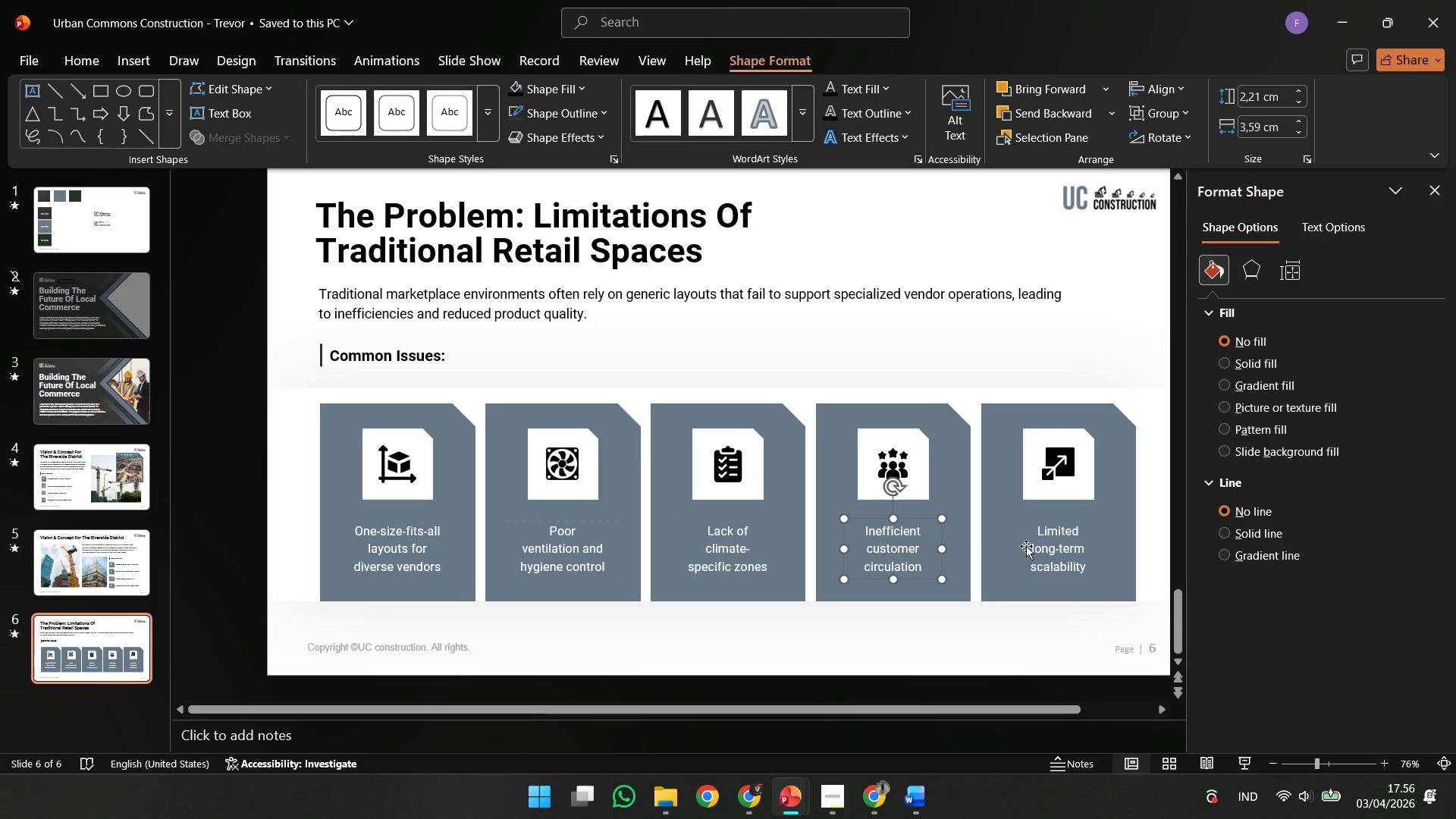 
left_click([1068, 548])
 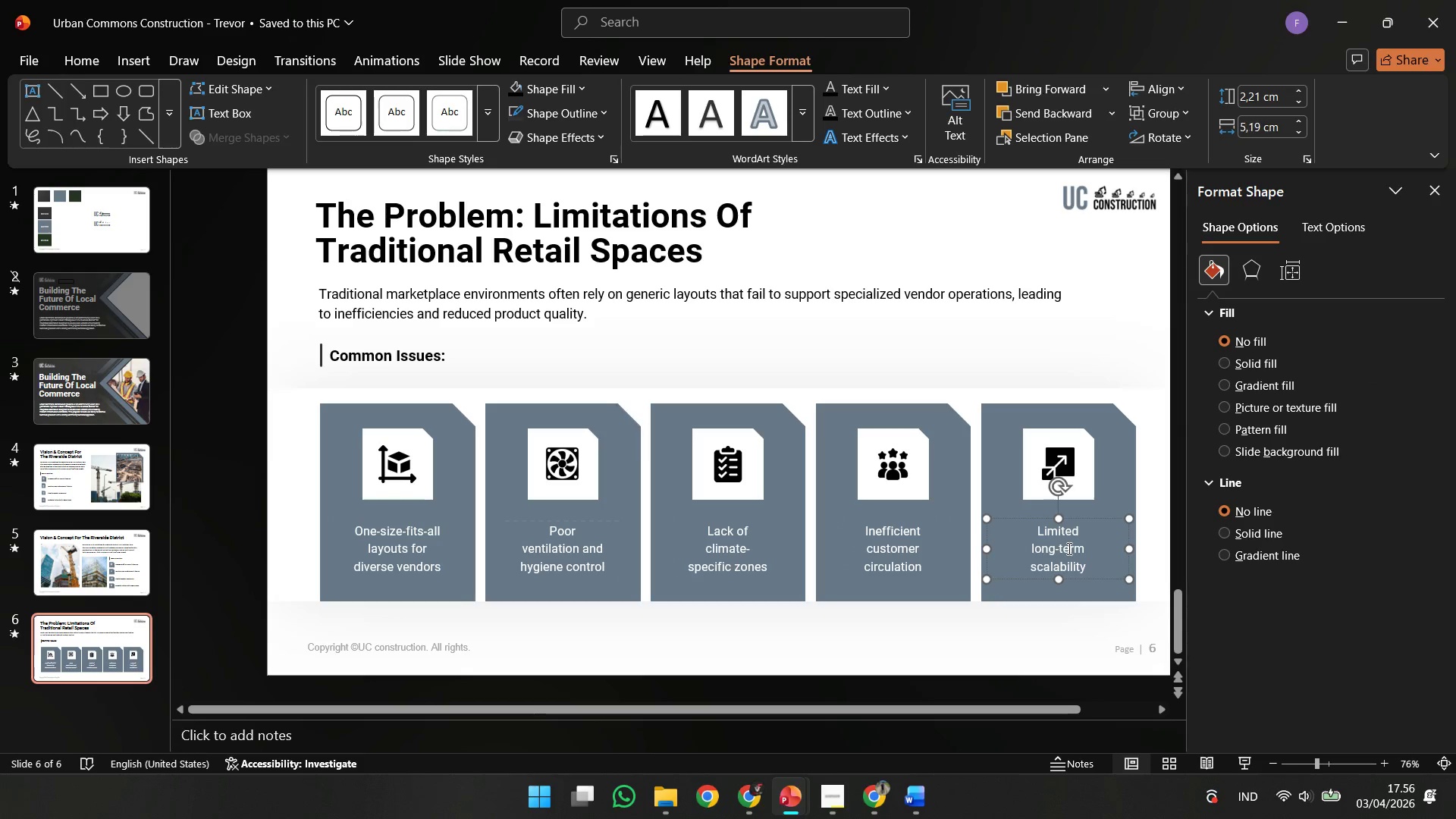 
key(CapsLock)
 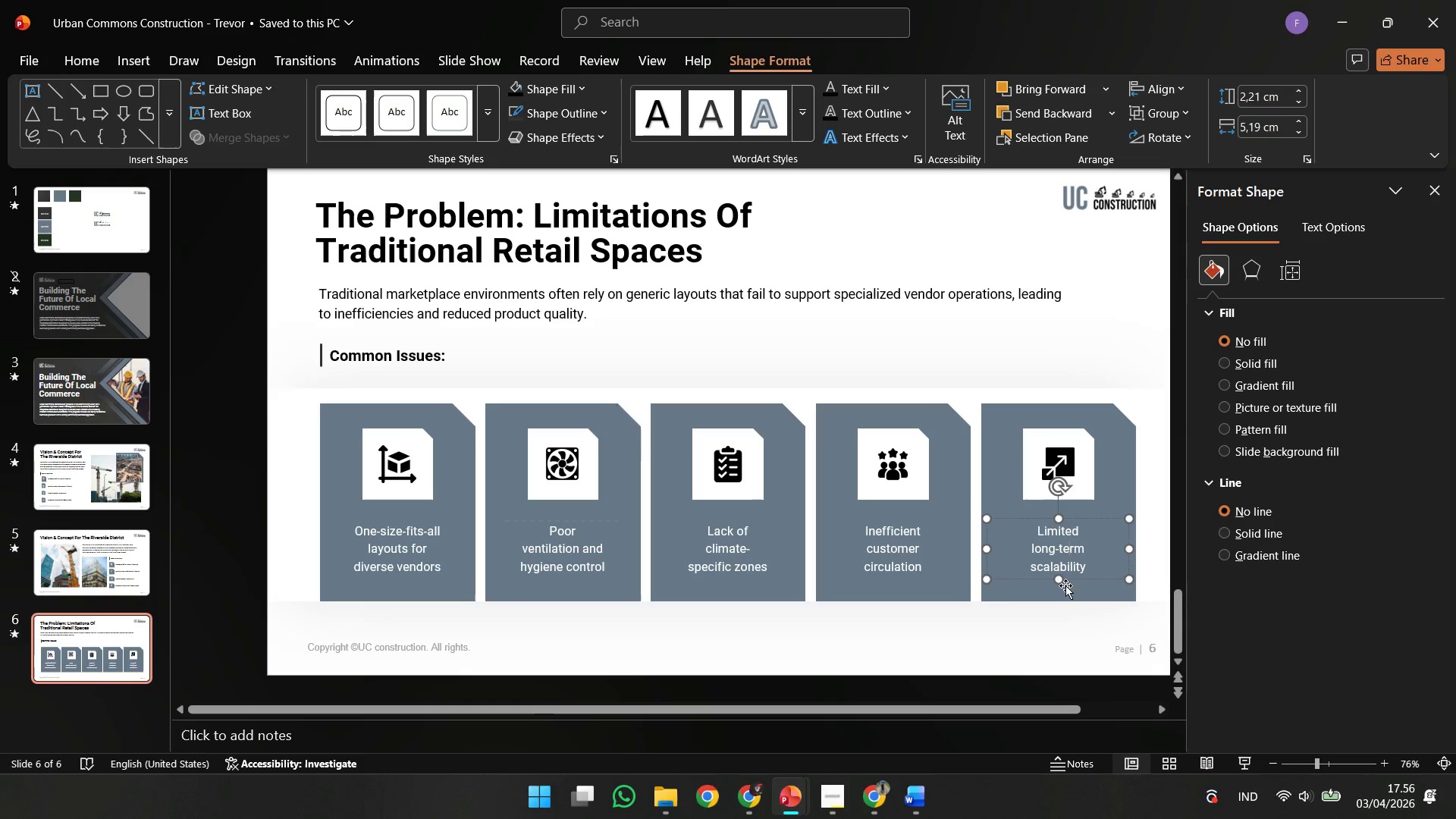 
left_click_drag(start_coordinate=[951, 585], to_coordinate=[896, 585])
 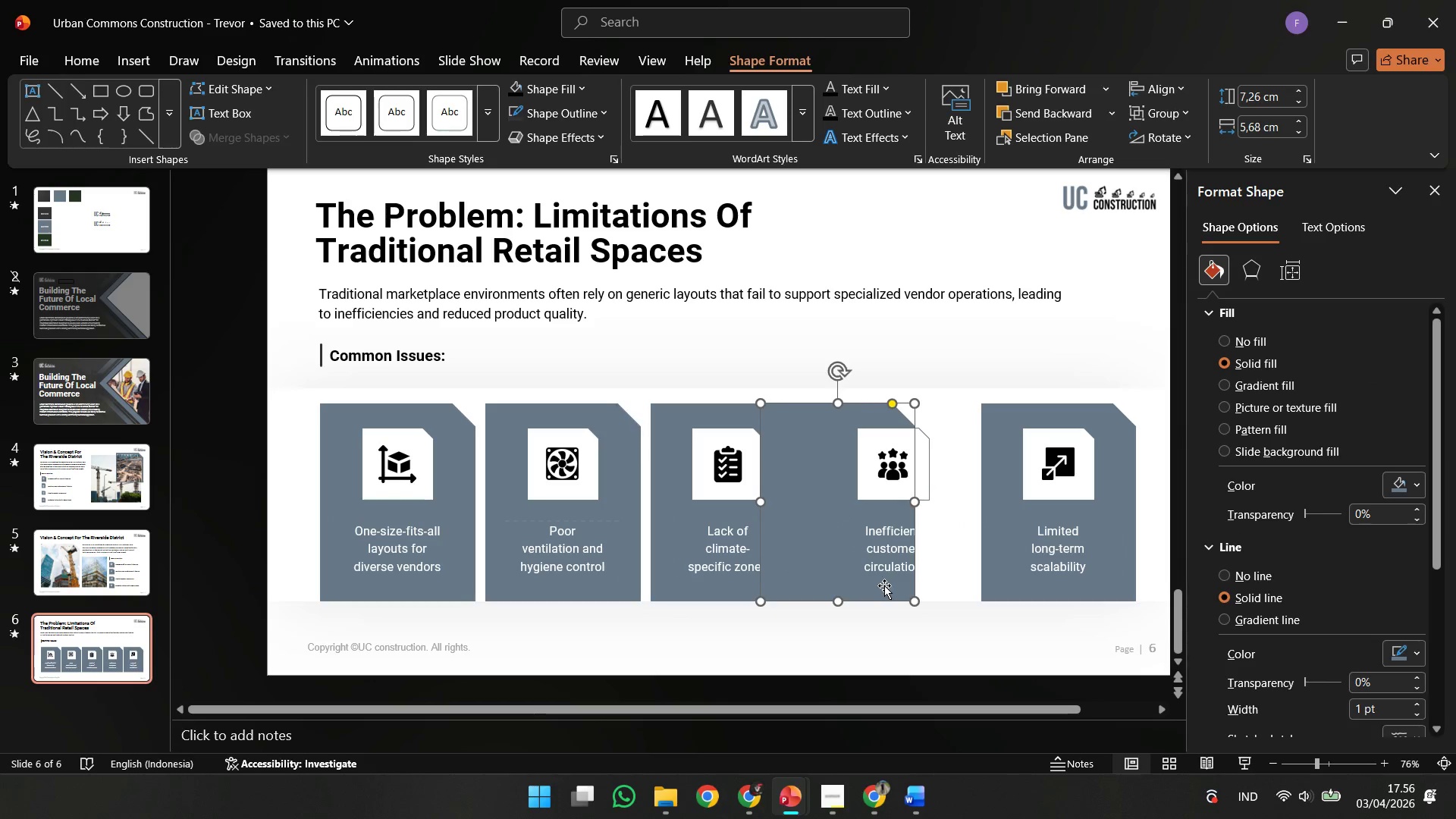 
key(CapsLock)
 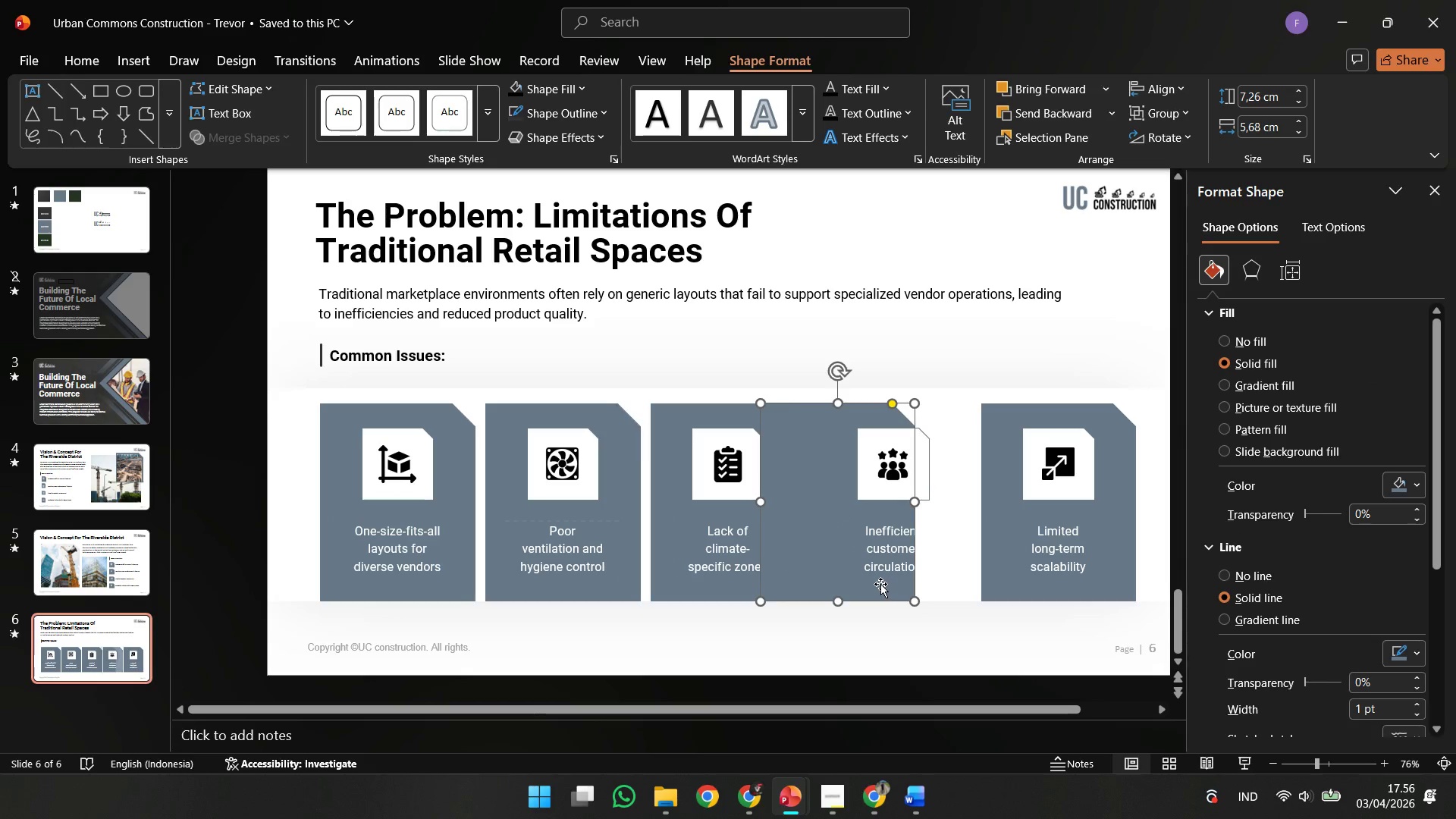 
key(Shift+ShiftLeft)
 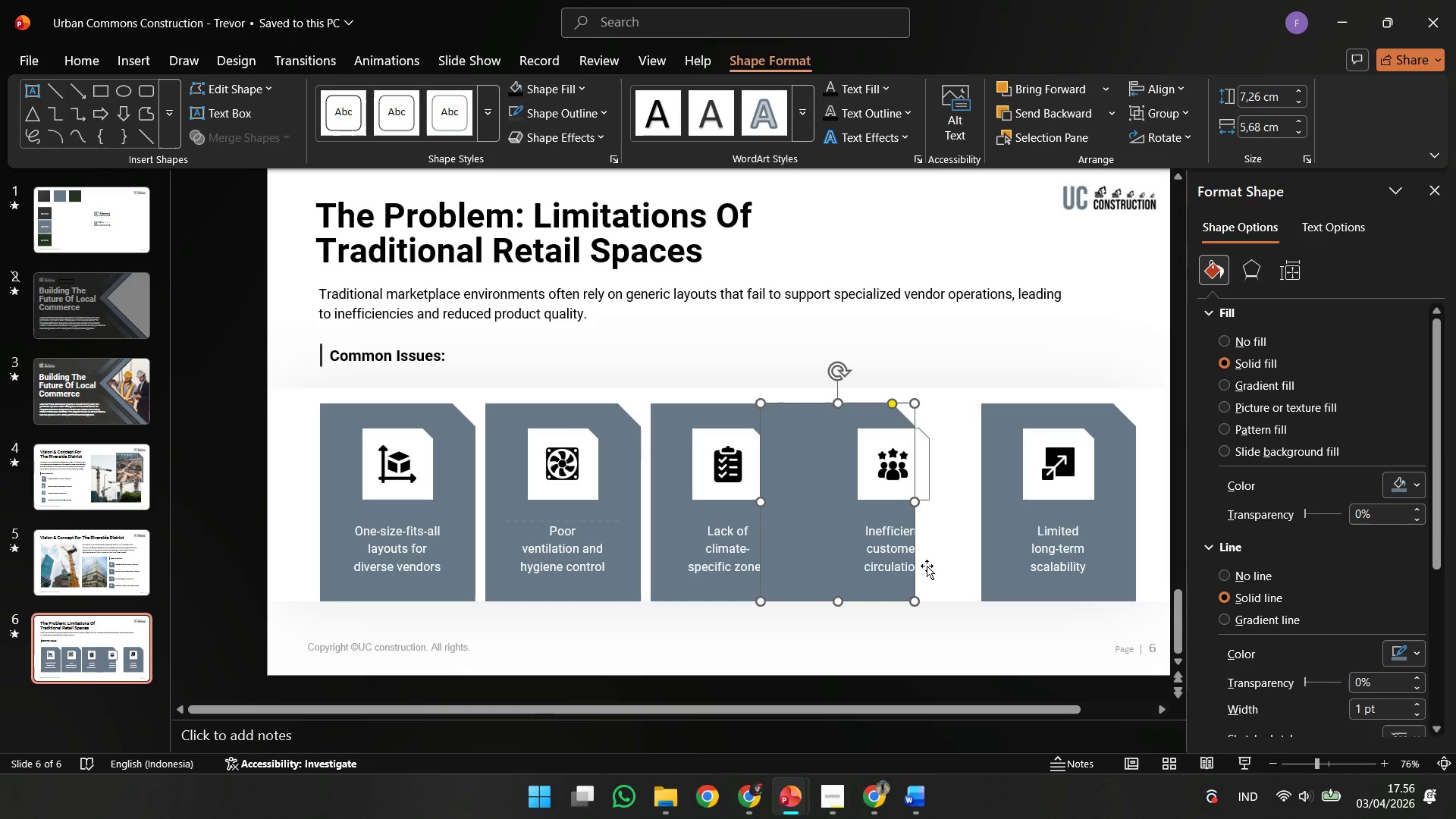 
key(Control+ControlLeft)
 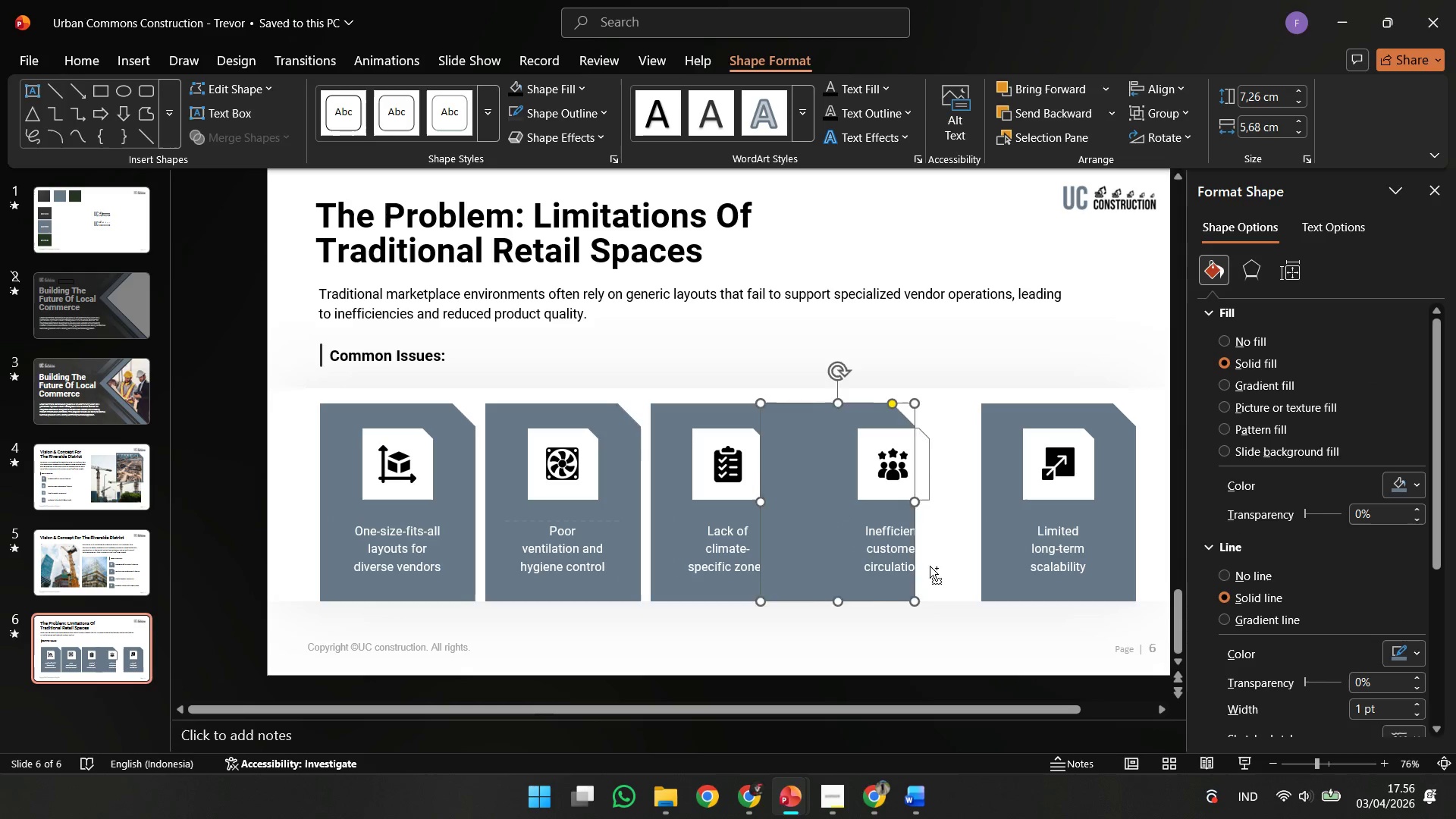 
key(Control+Z)
 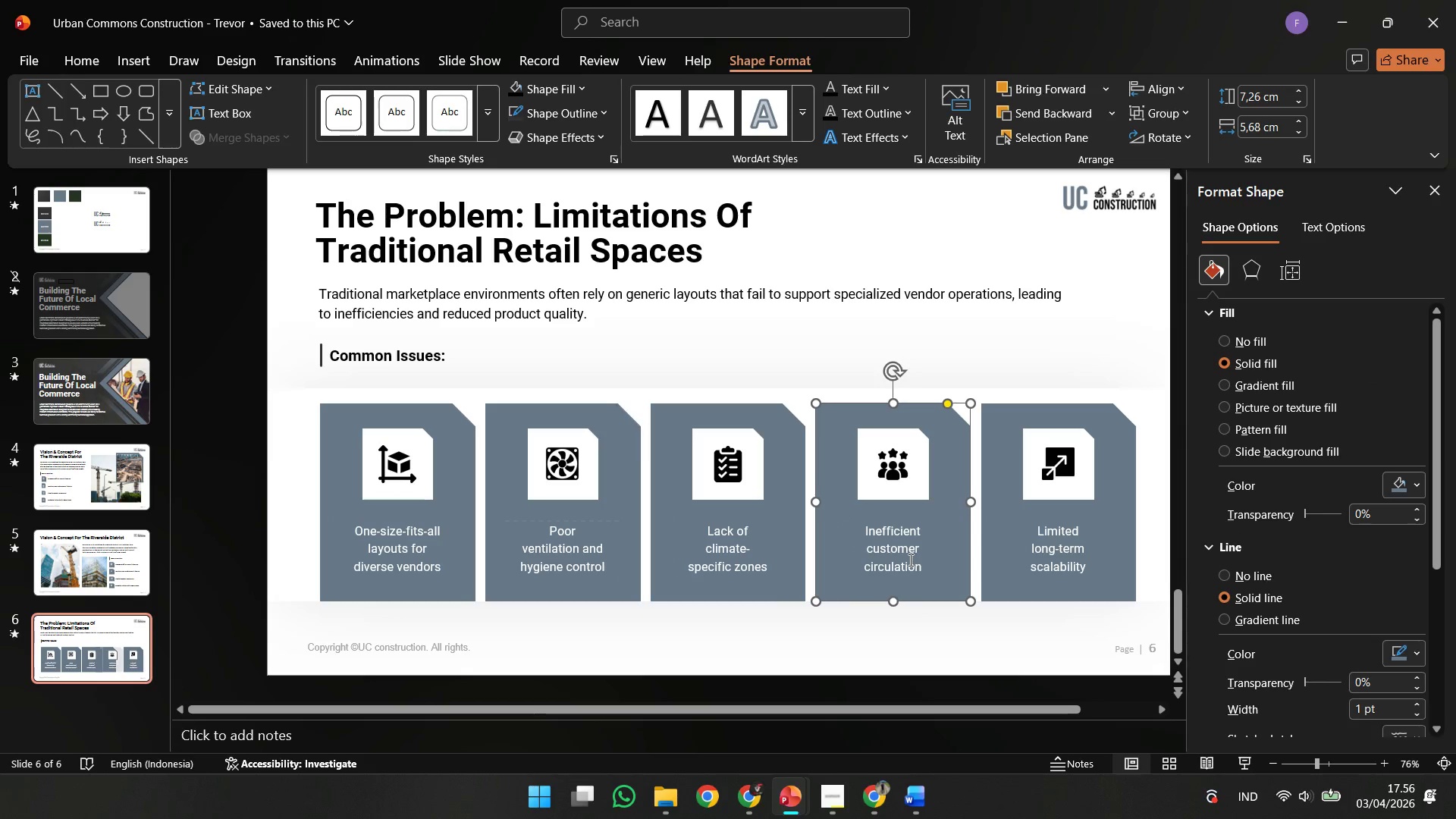 
left_click([909, 560])
 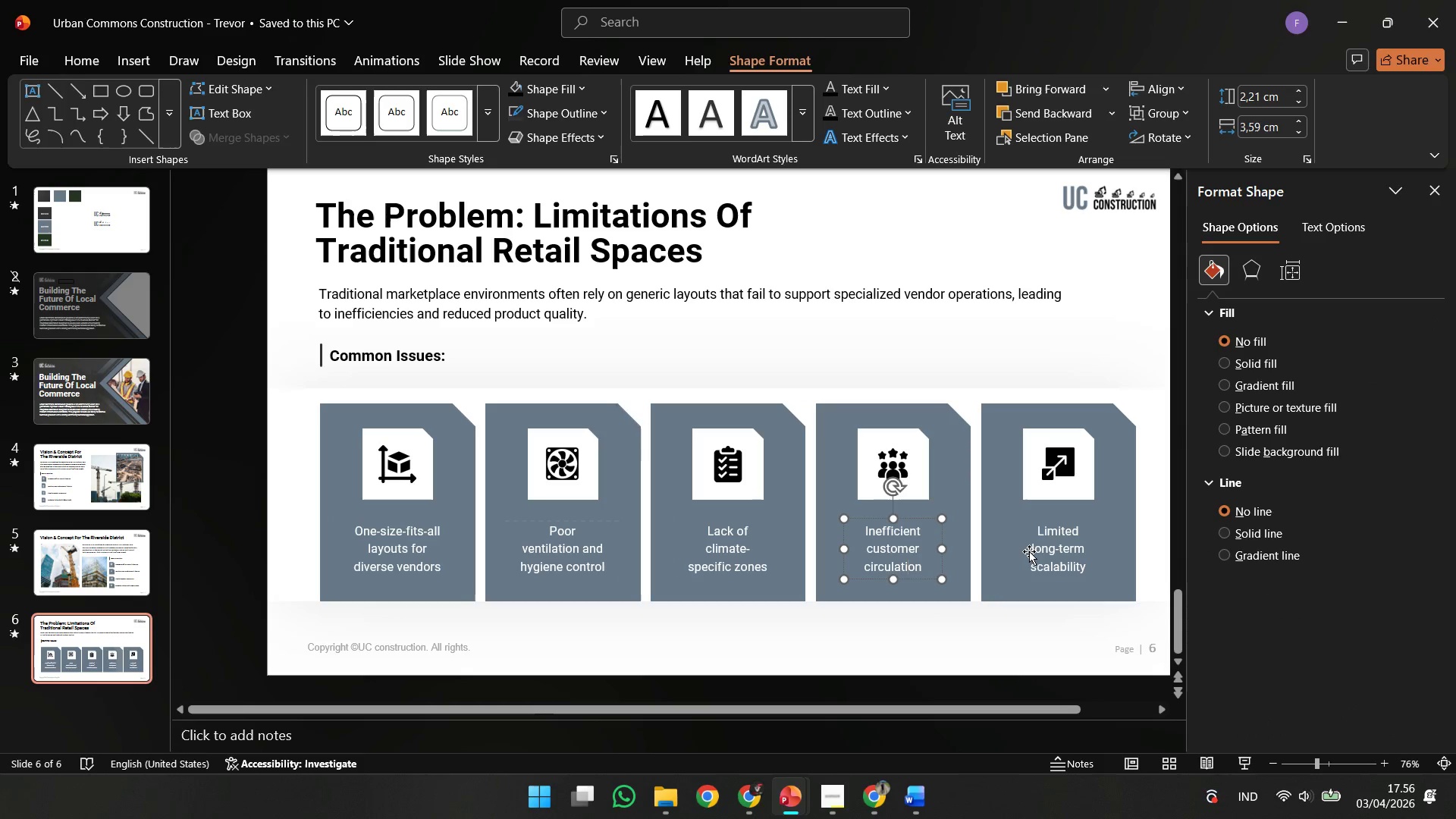 
hold_key(key=ShiftLeft, duration=1.75)
double_click([1029, 551])
 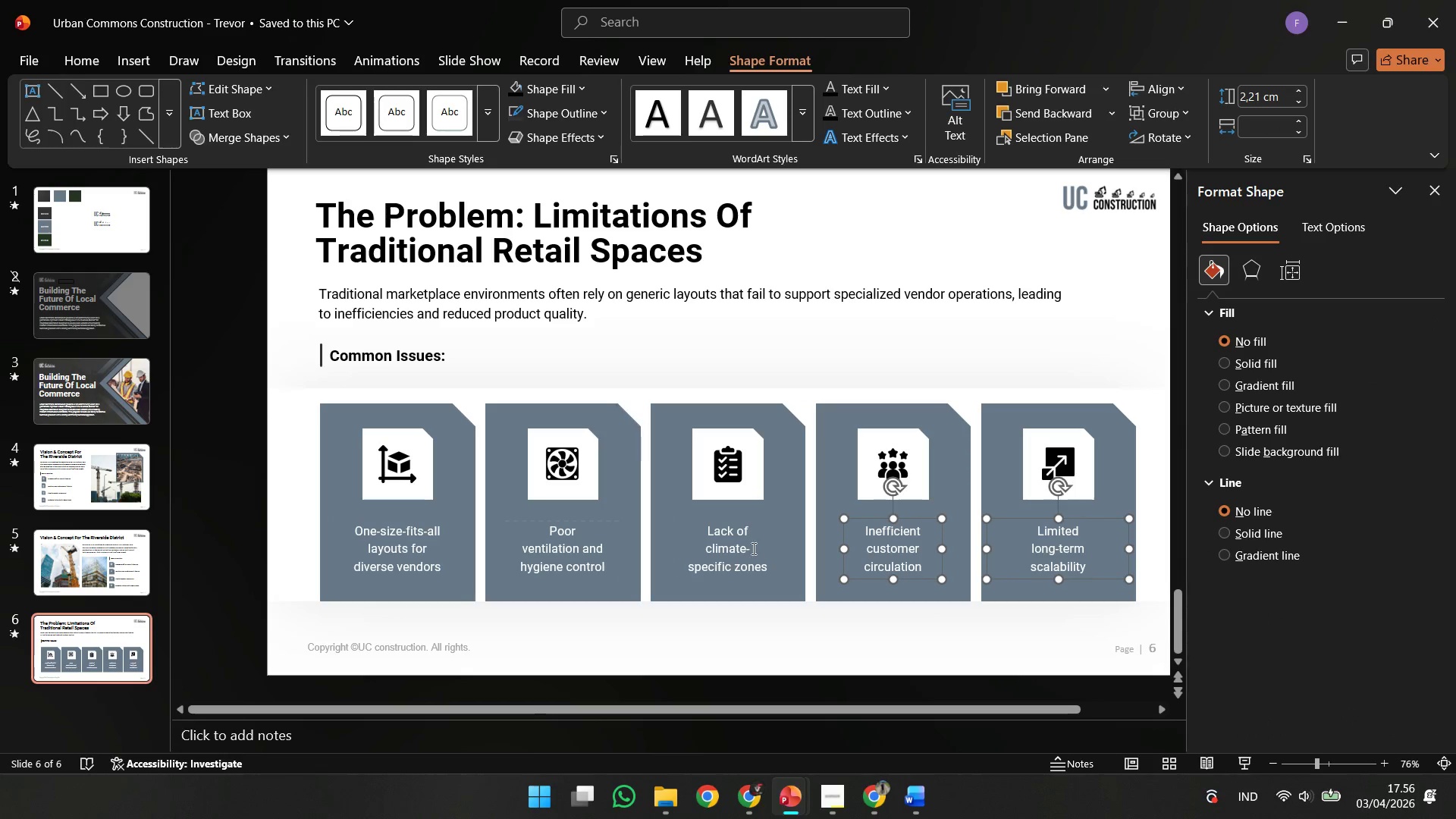 
left_click([739, 548])
 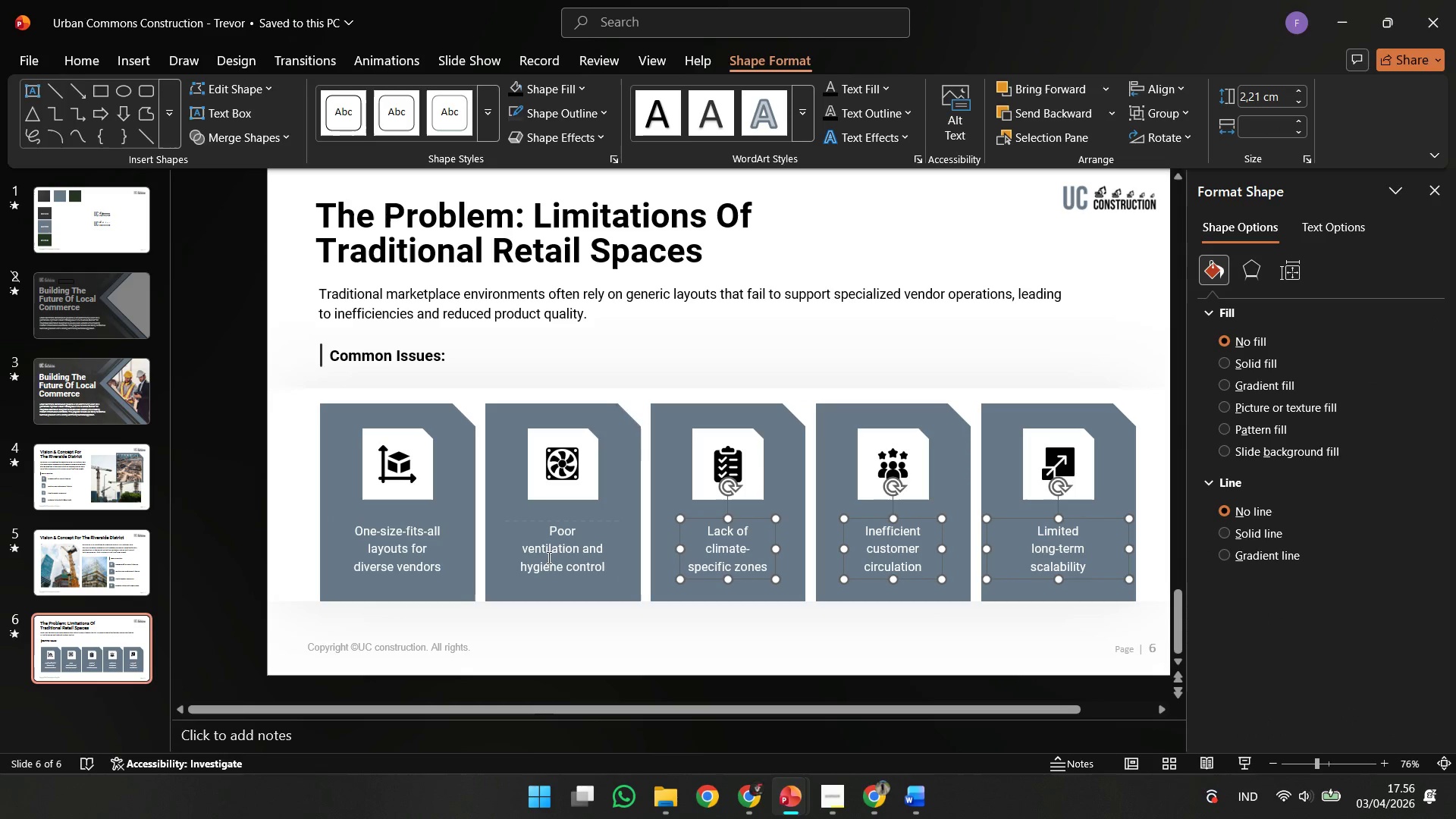 
left_click_drag(start_coordinate=[552, 557], to_coordinate=[548, 557])
 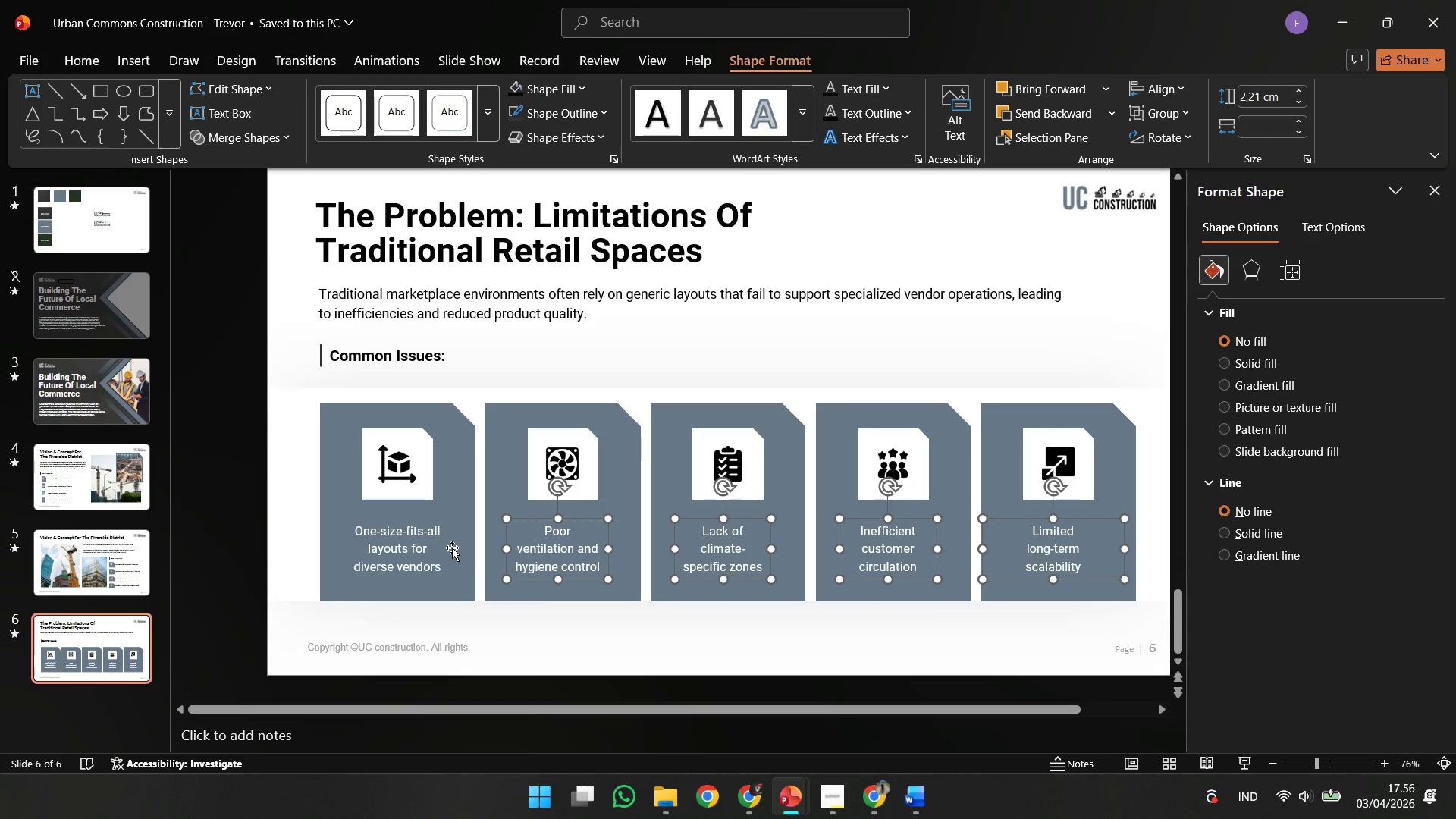 
key(Control+Z)
 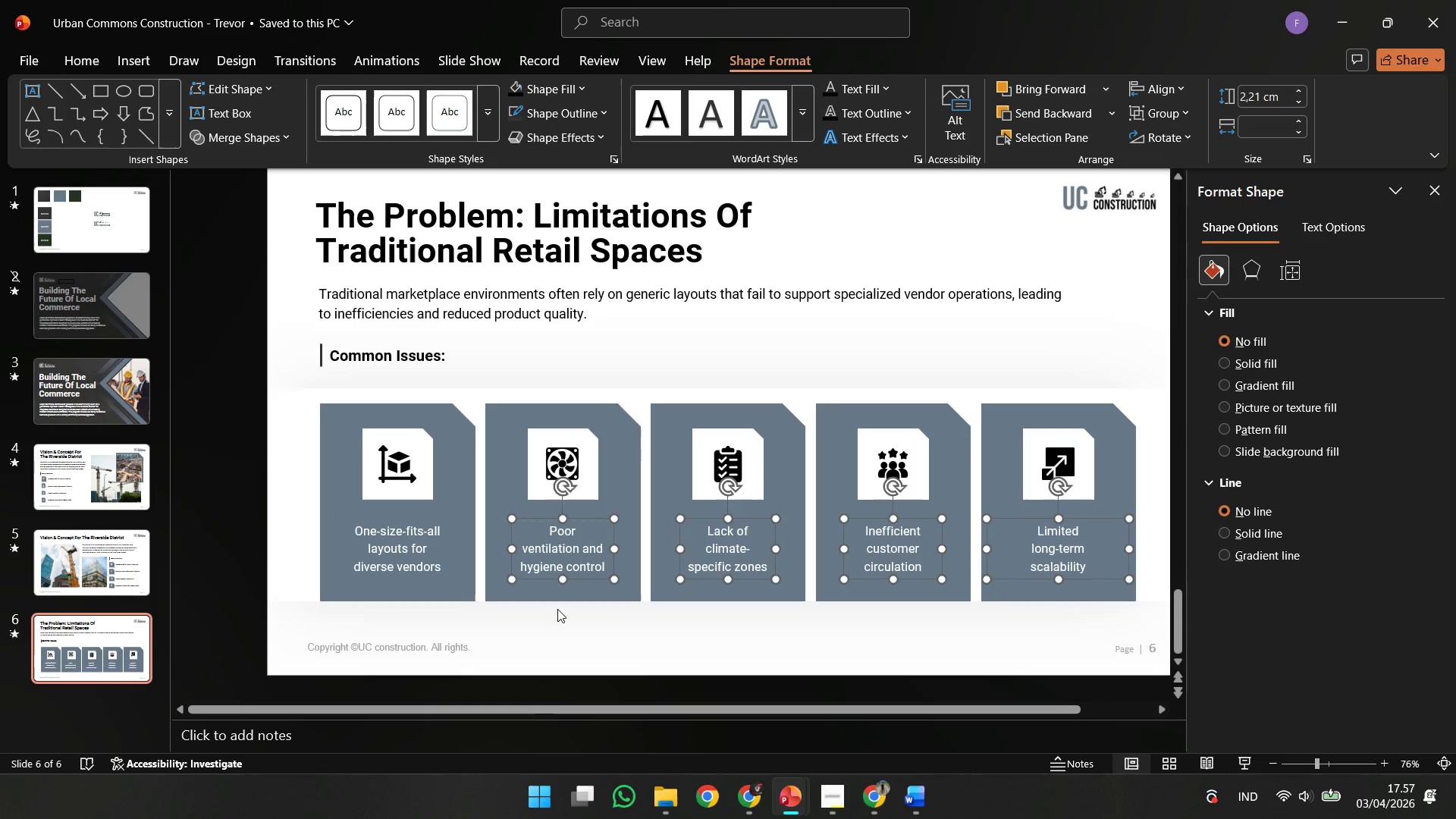 
key(Control+Z)
 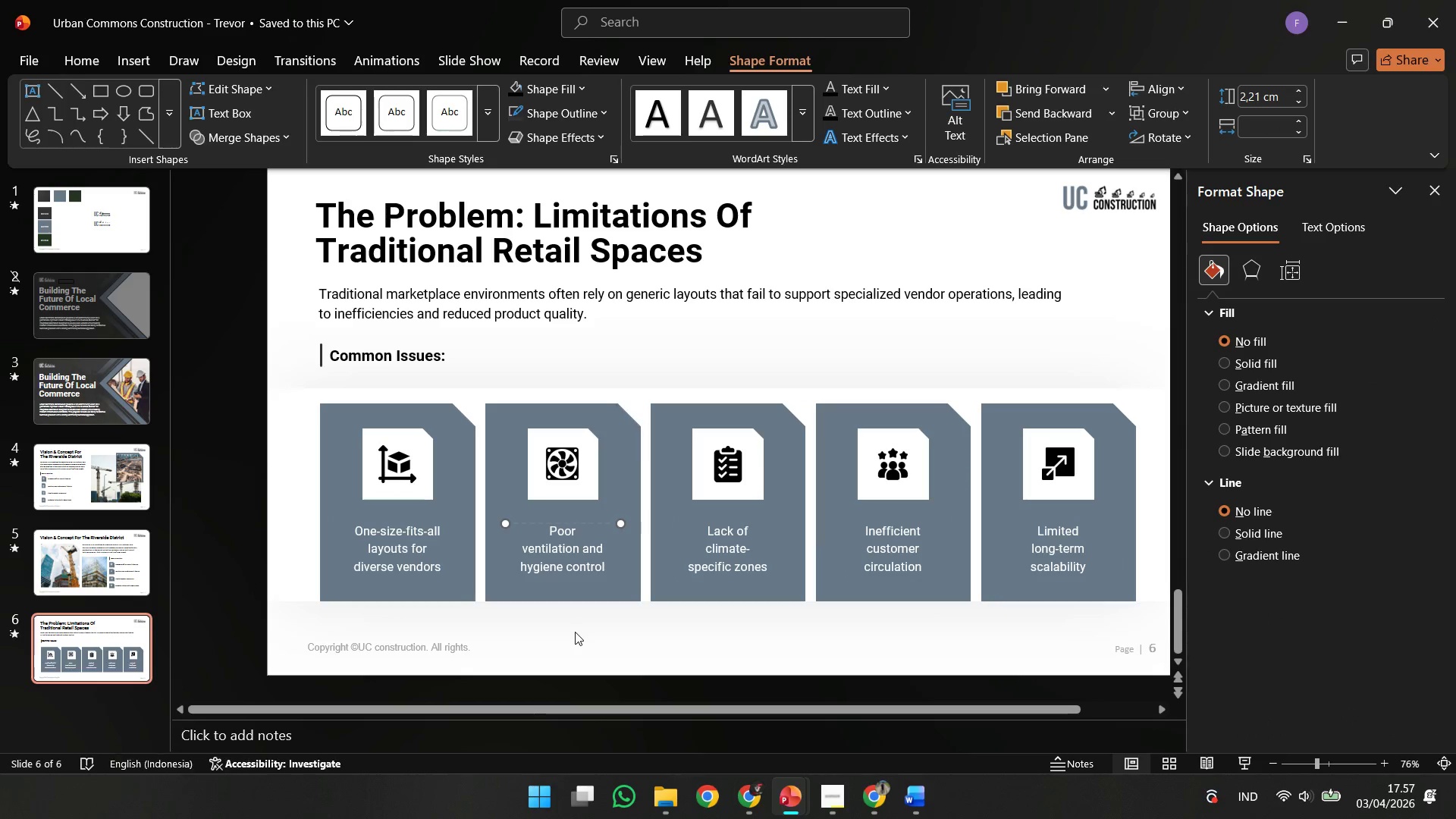 
key(Control+Z)
 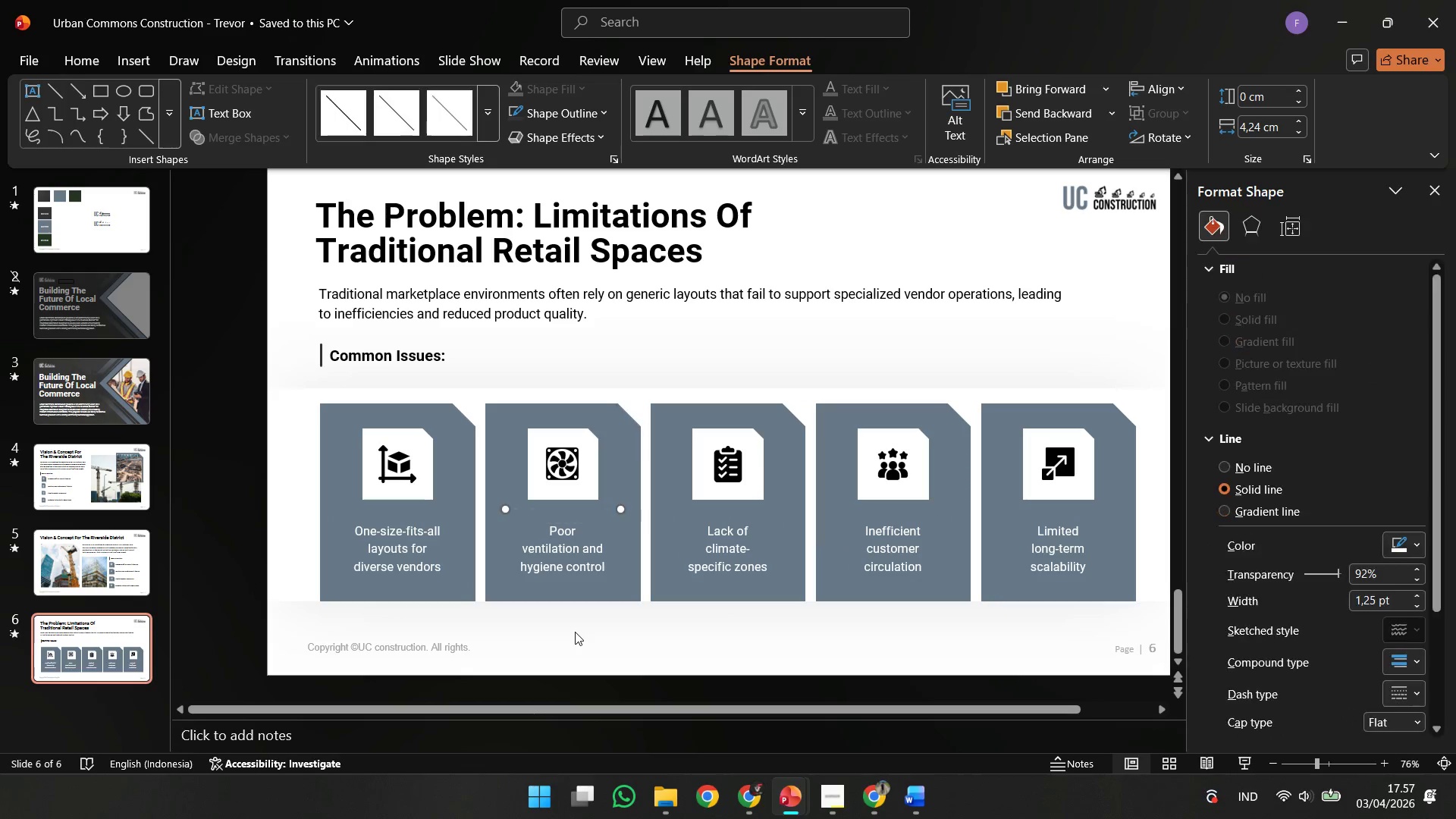 
key(Control+Z)
 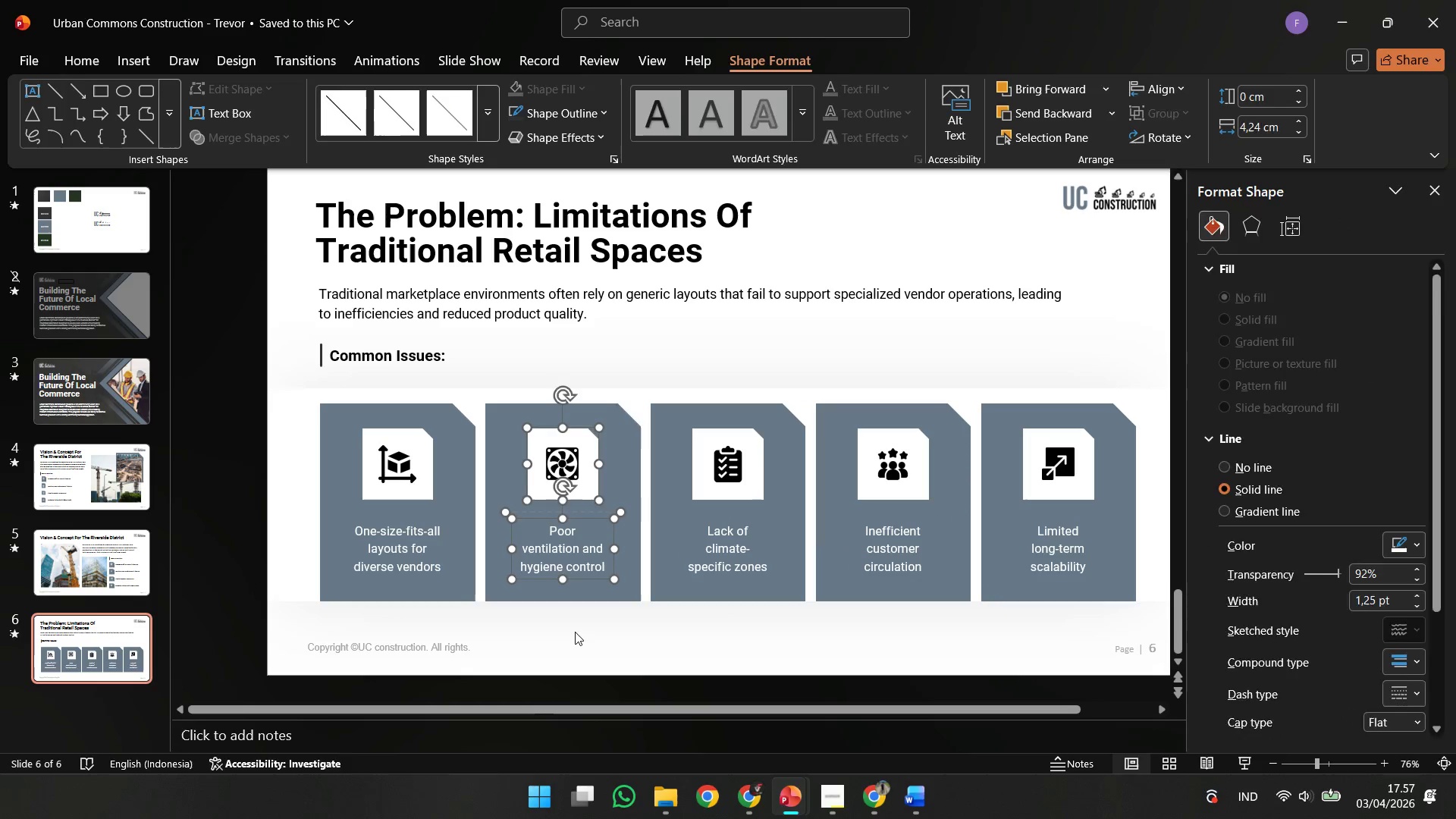 
key(Control+Z)
 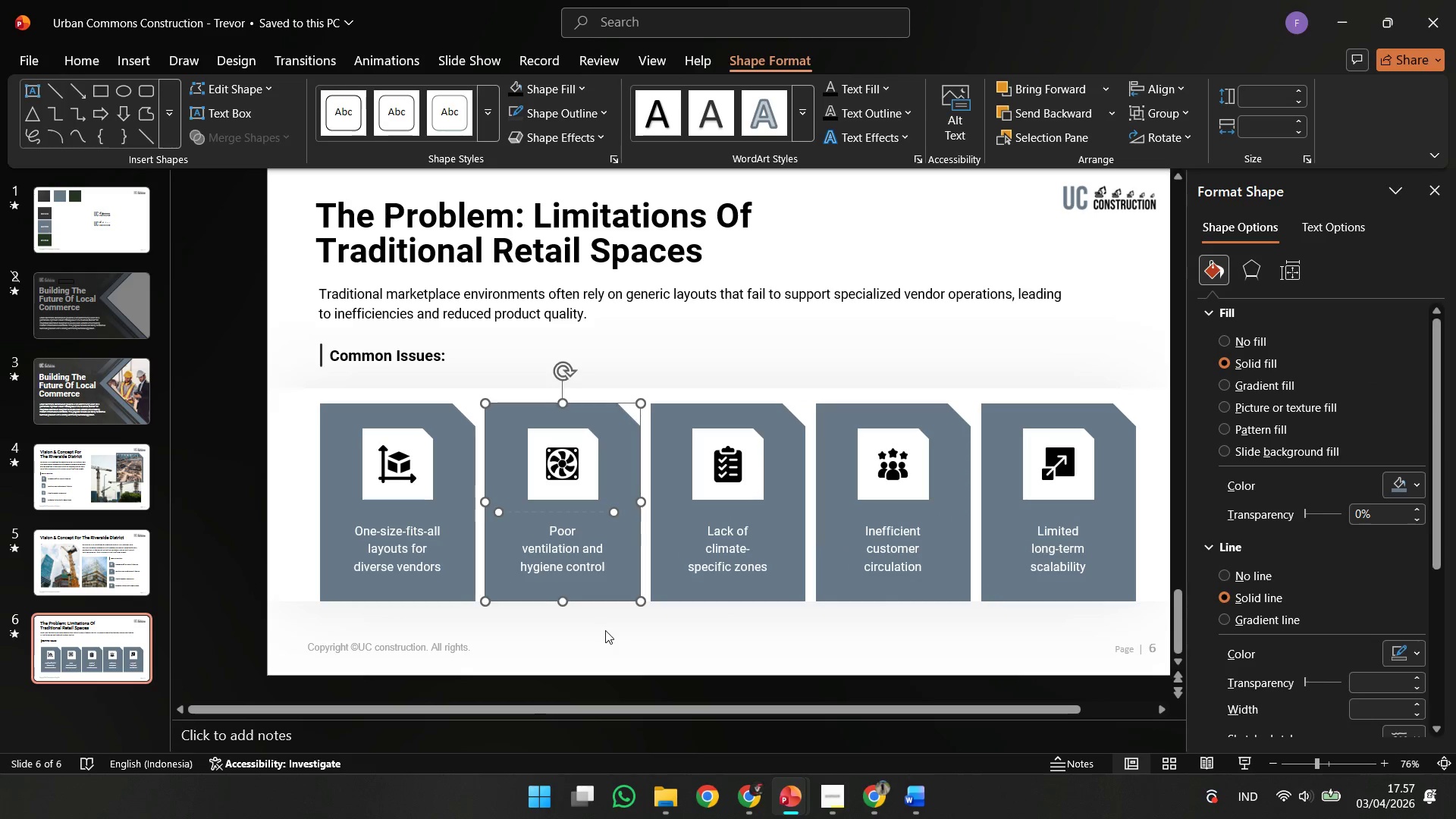 
key(Control+Z)
 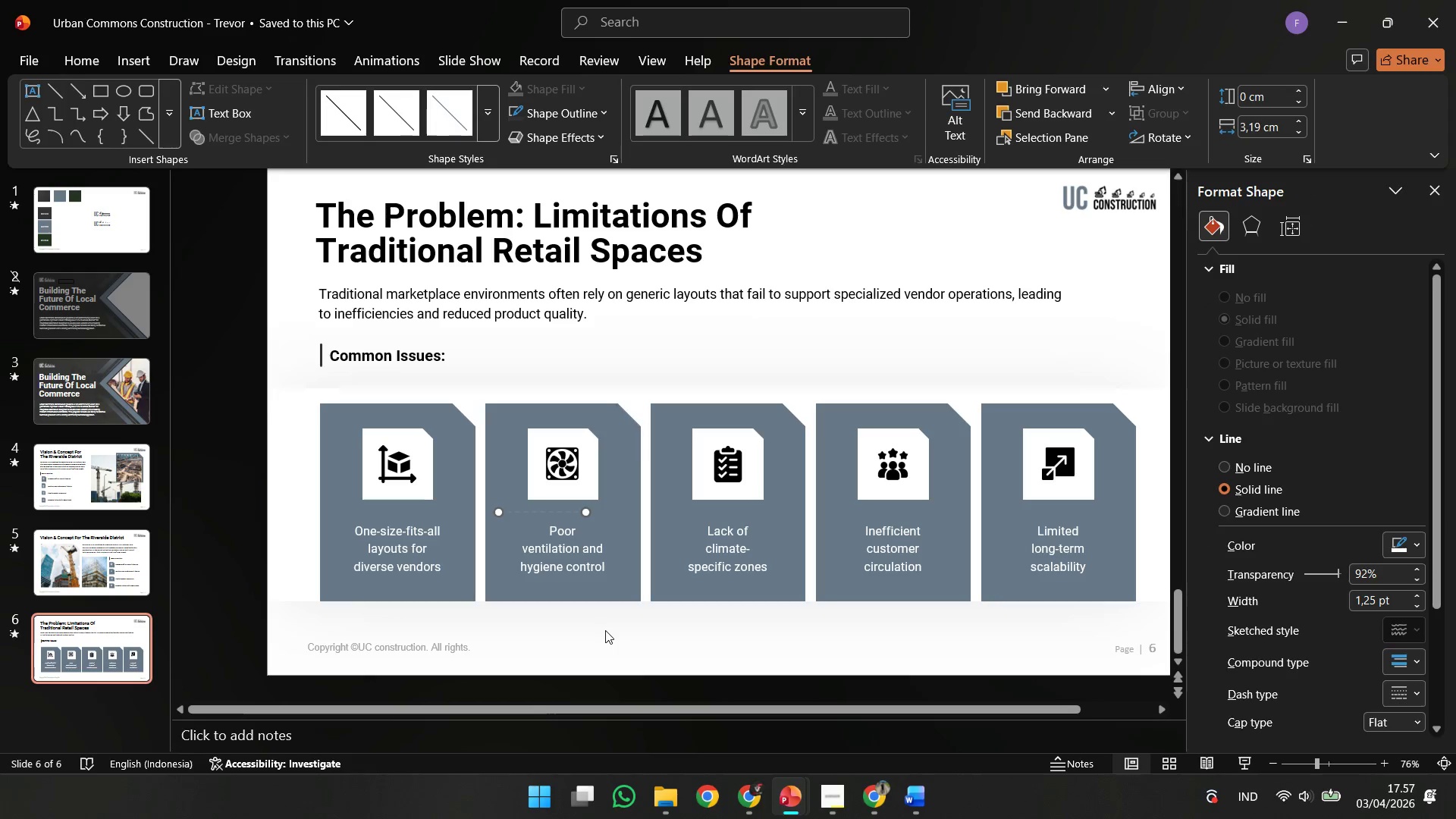 
key(Control+Z)
 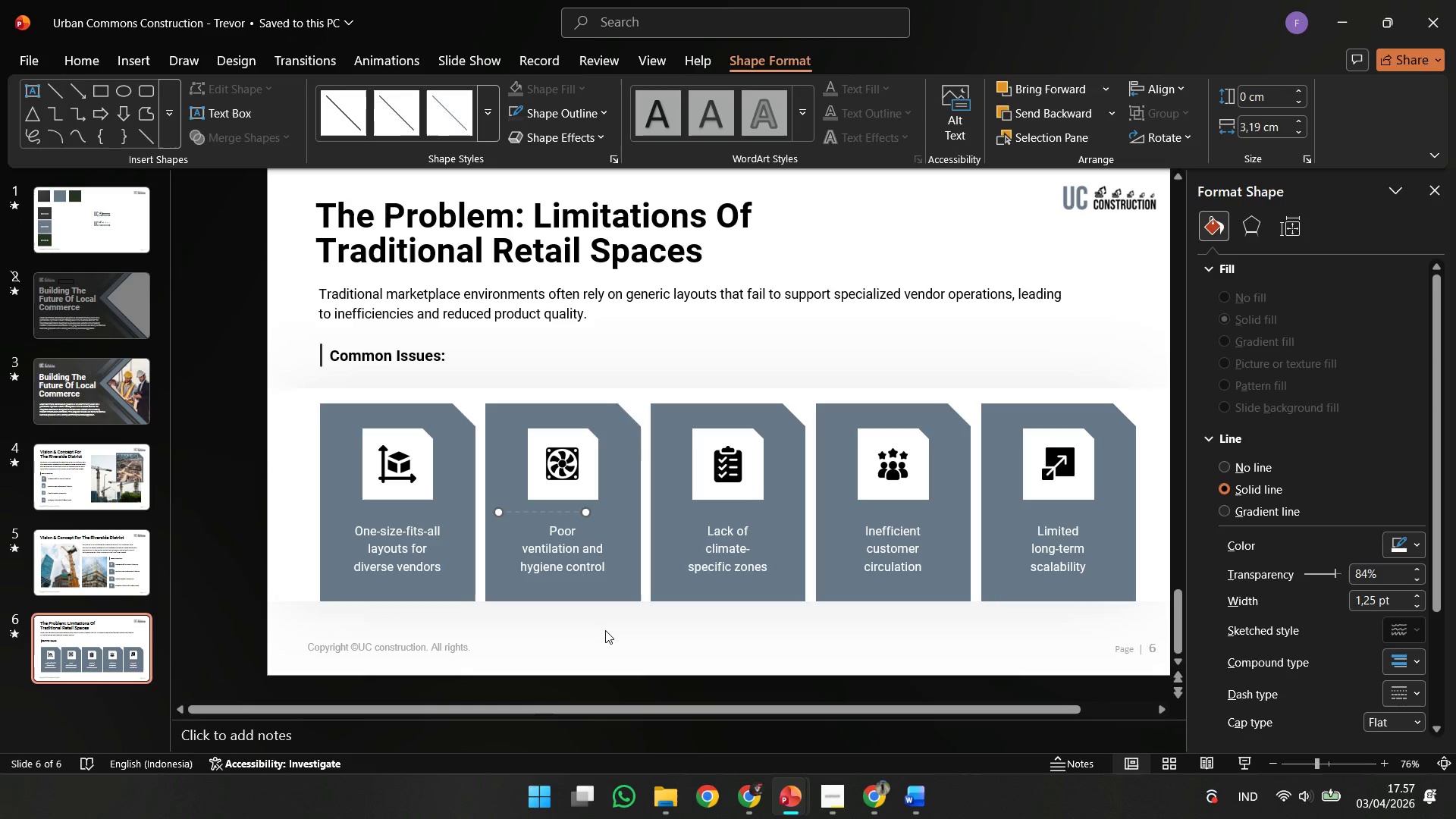 
key(Control+Z)
 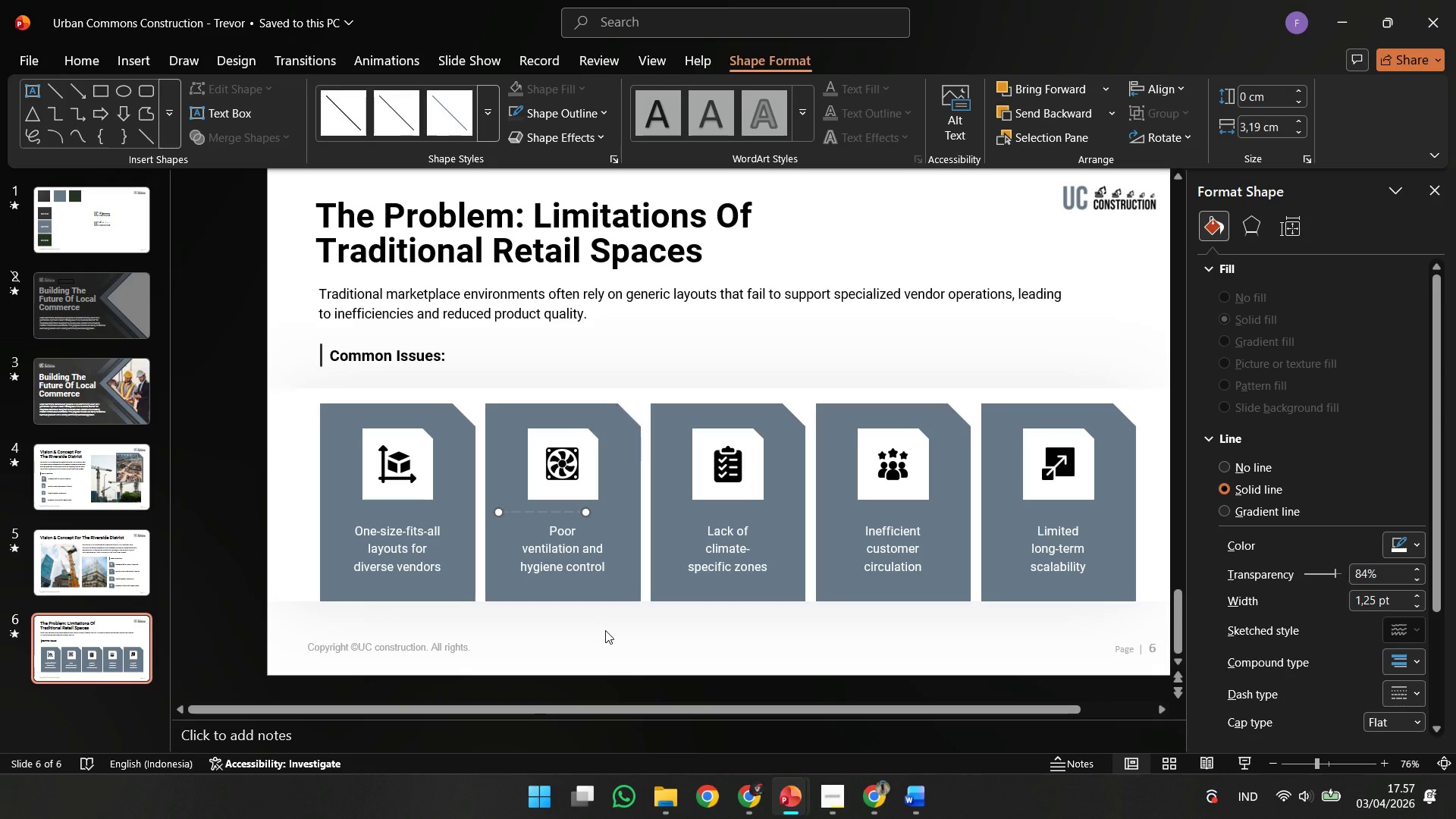 
key(Control+Z)
 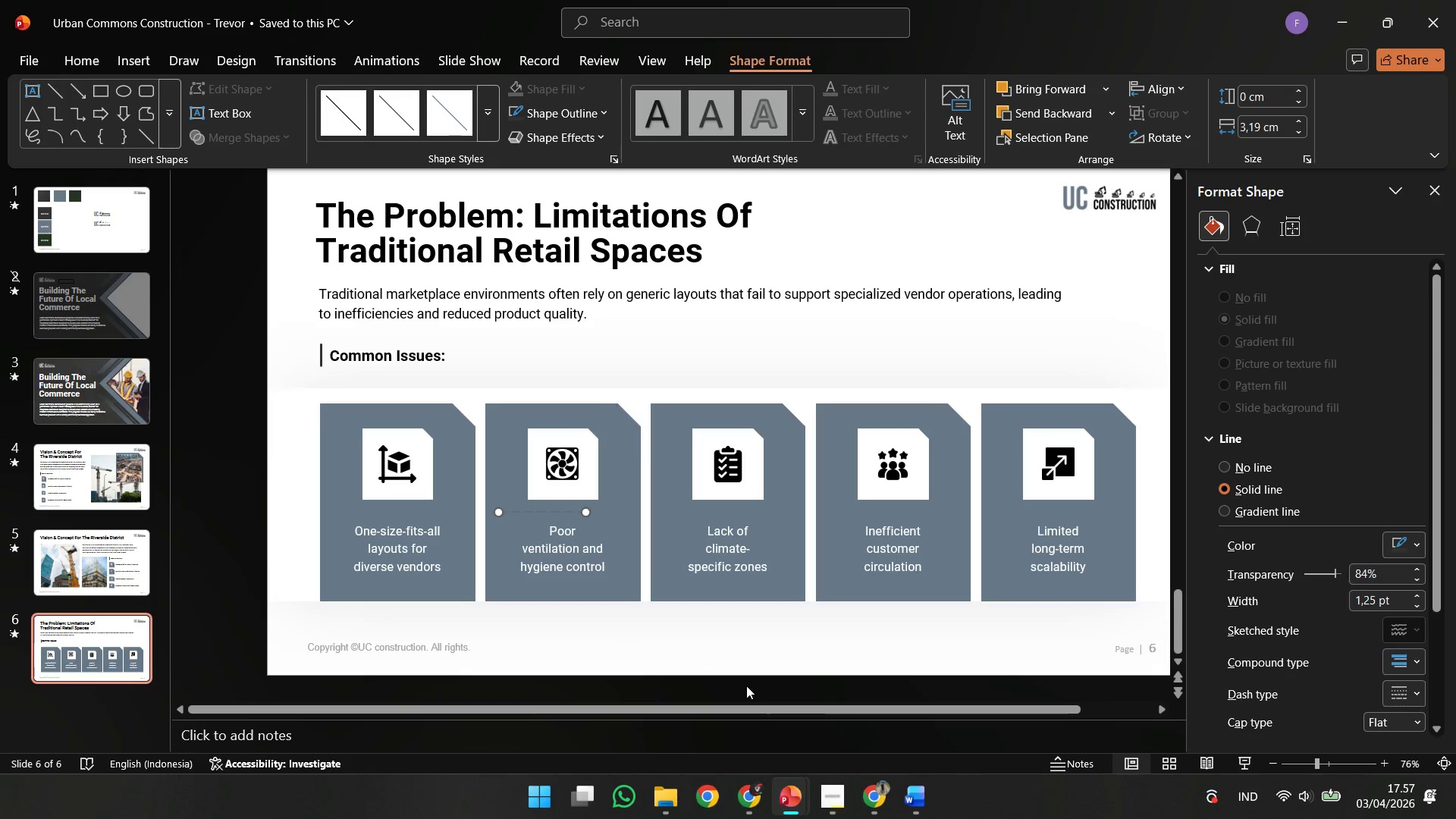 
key(Control+Z)
 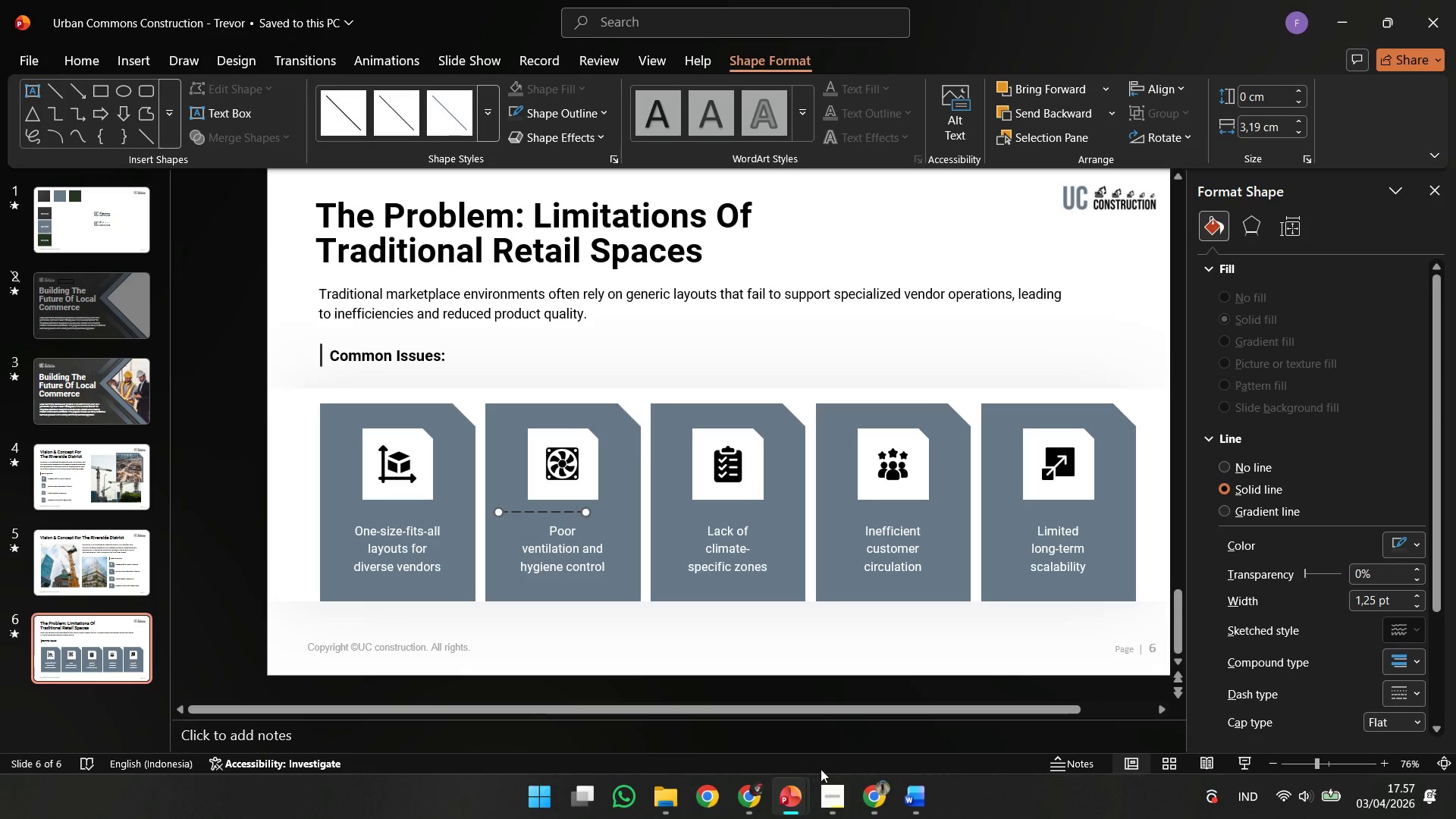 
key(Control+Z)
 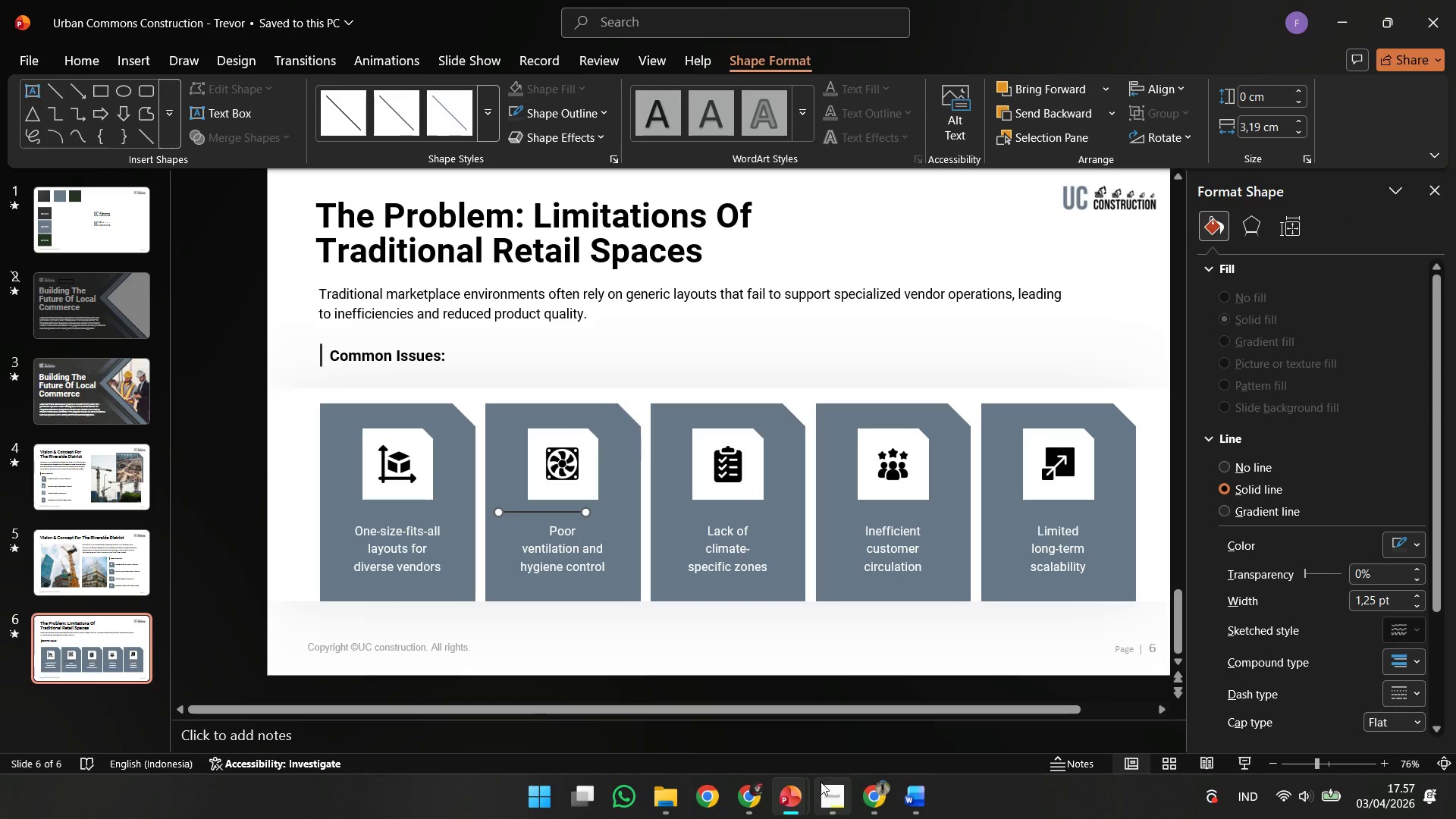 
key(Control+Z)
 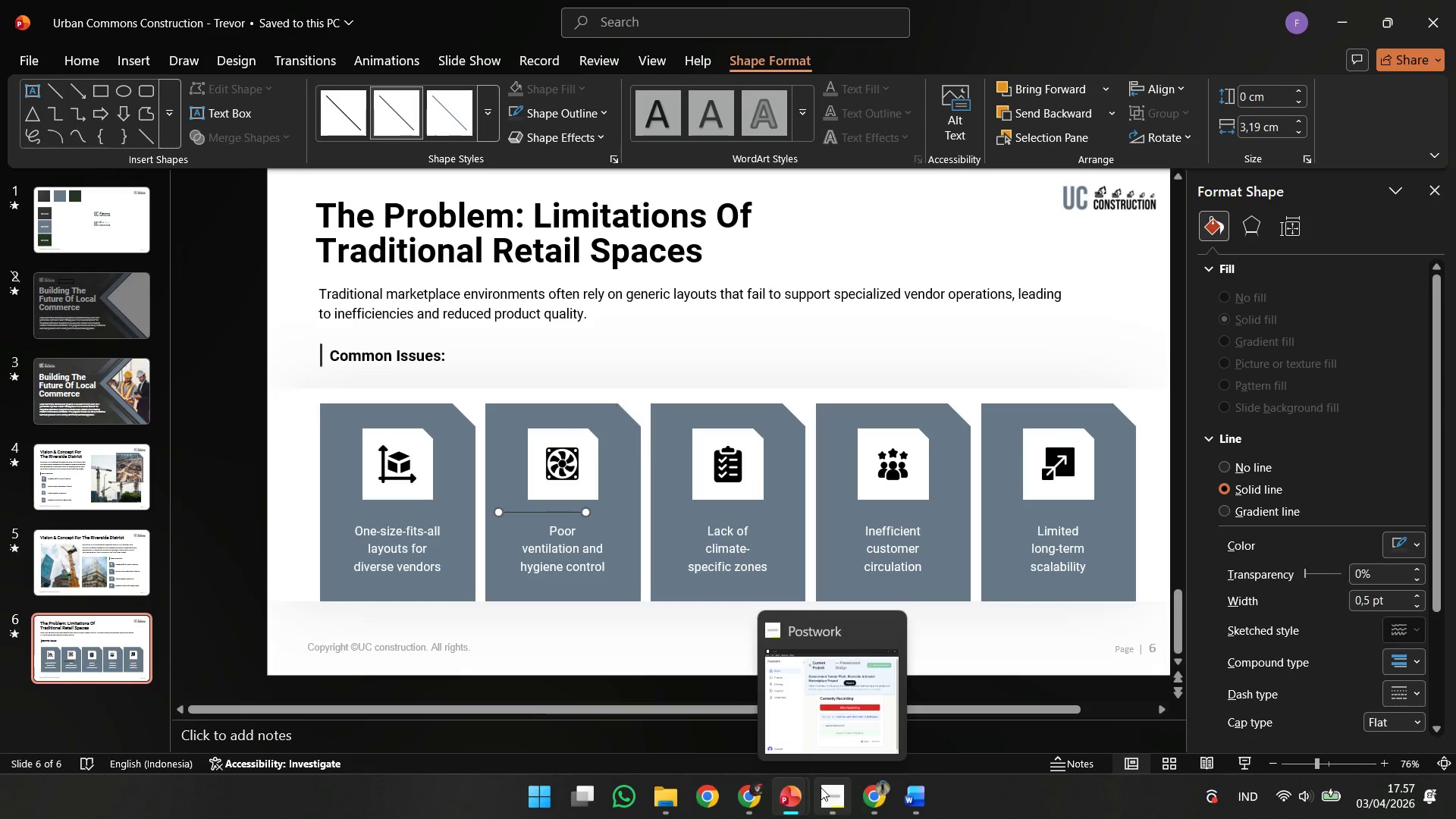 
key(Control+Z)
 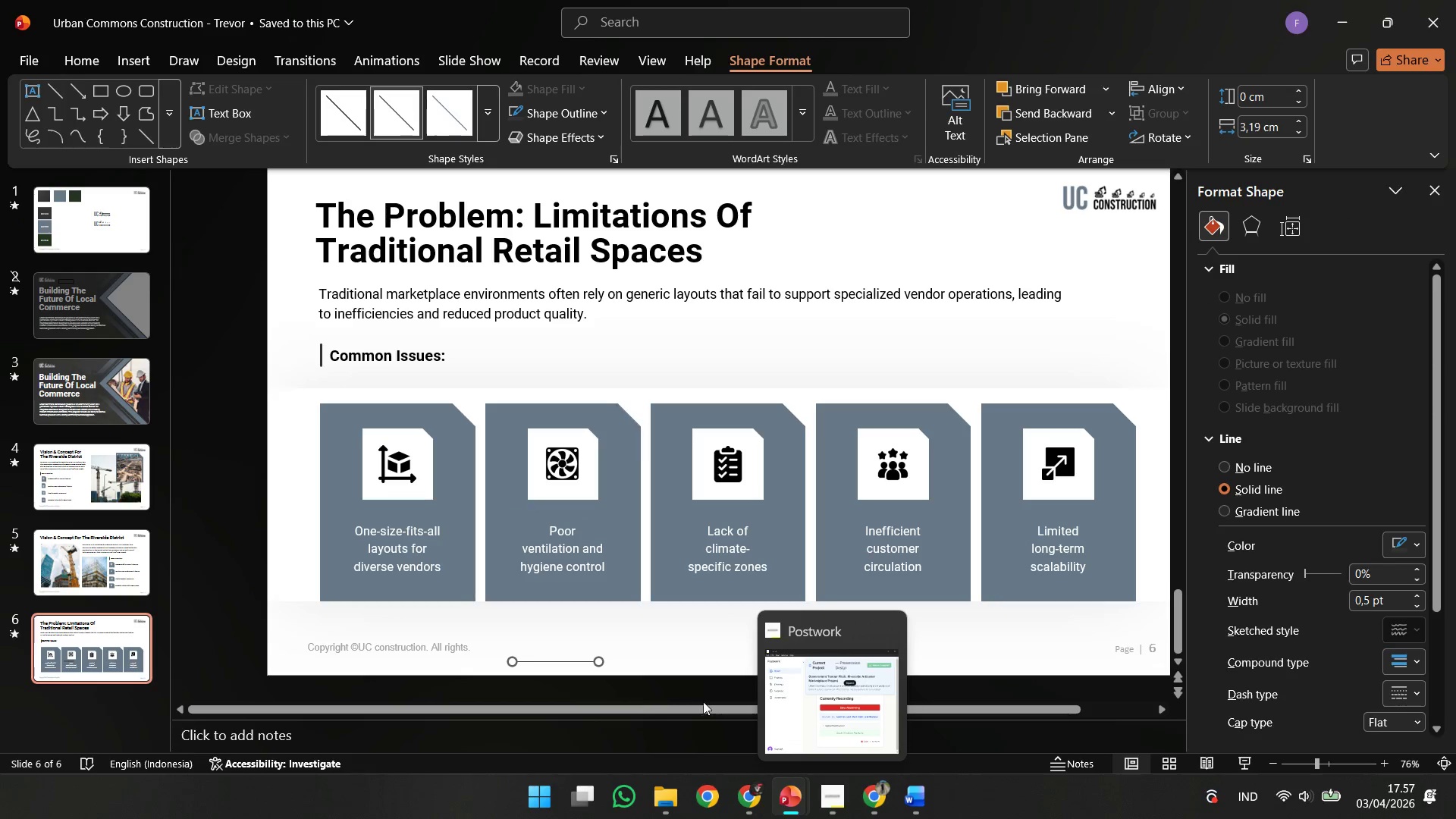 
key(Control+Z)
 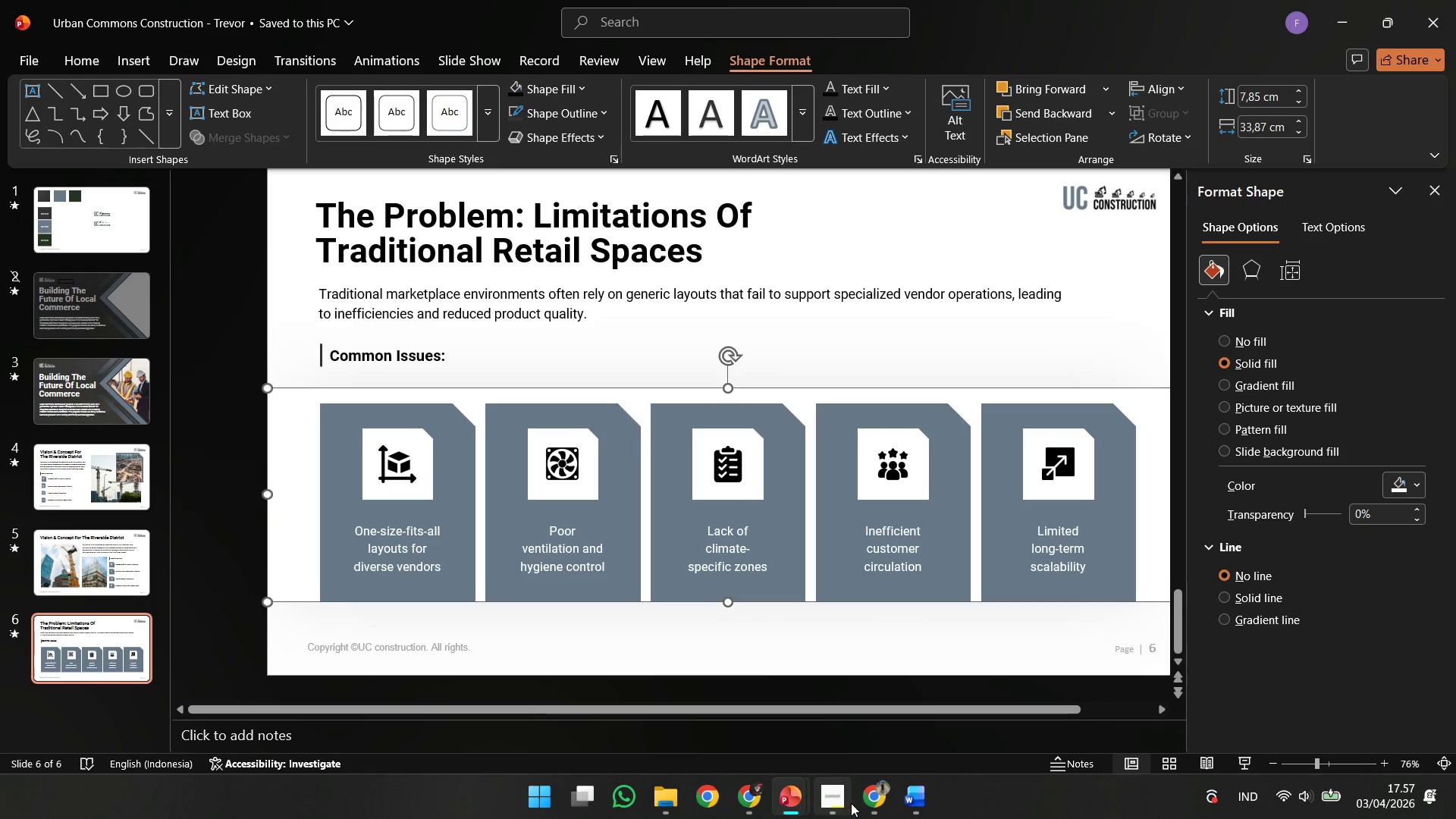 